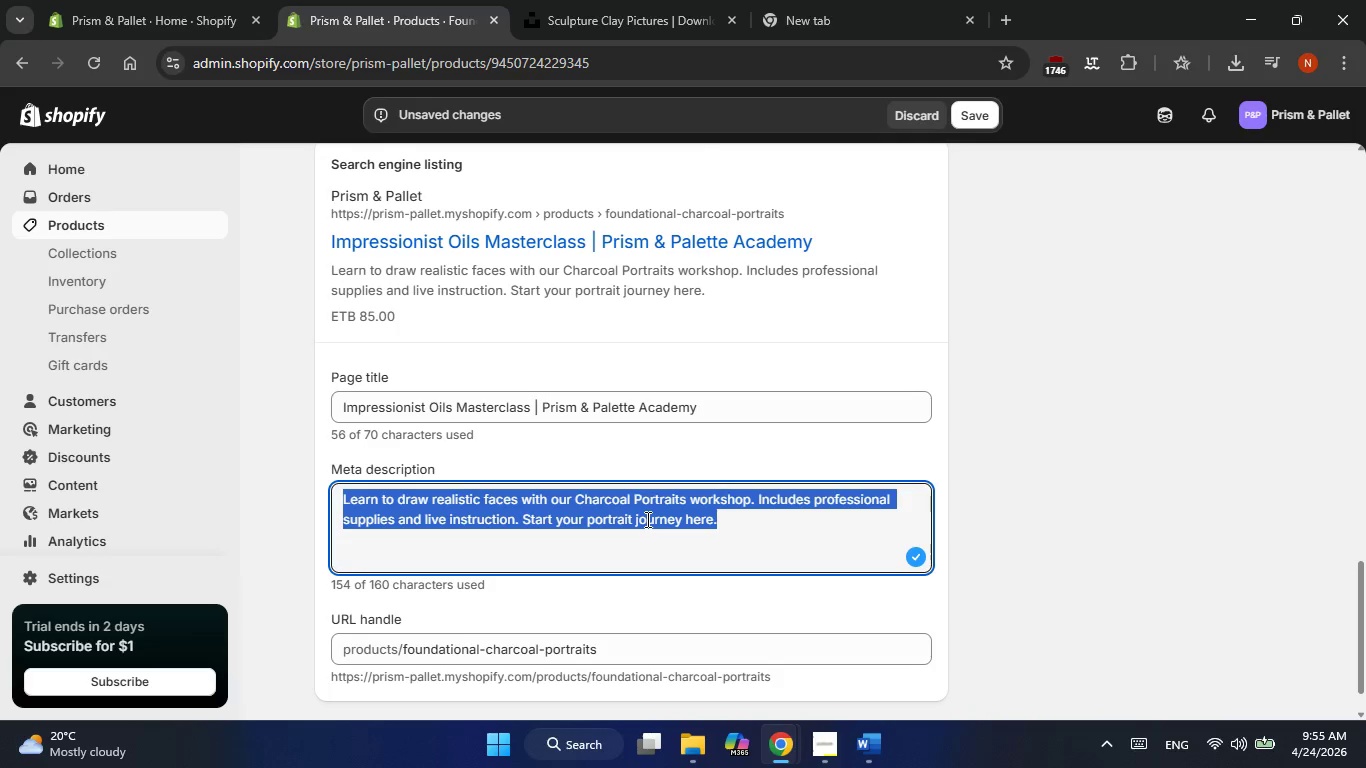 
key(Control+V)
 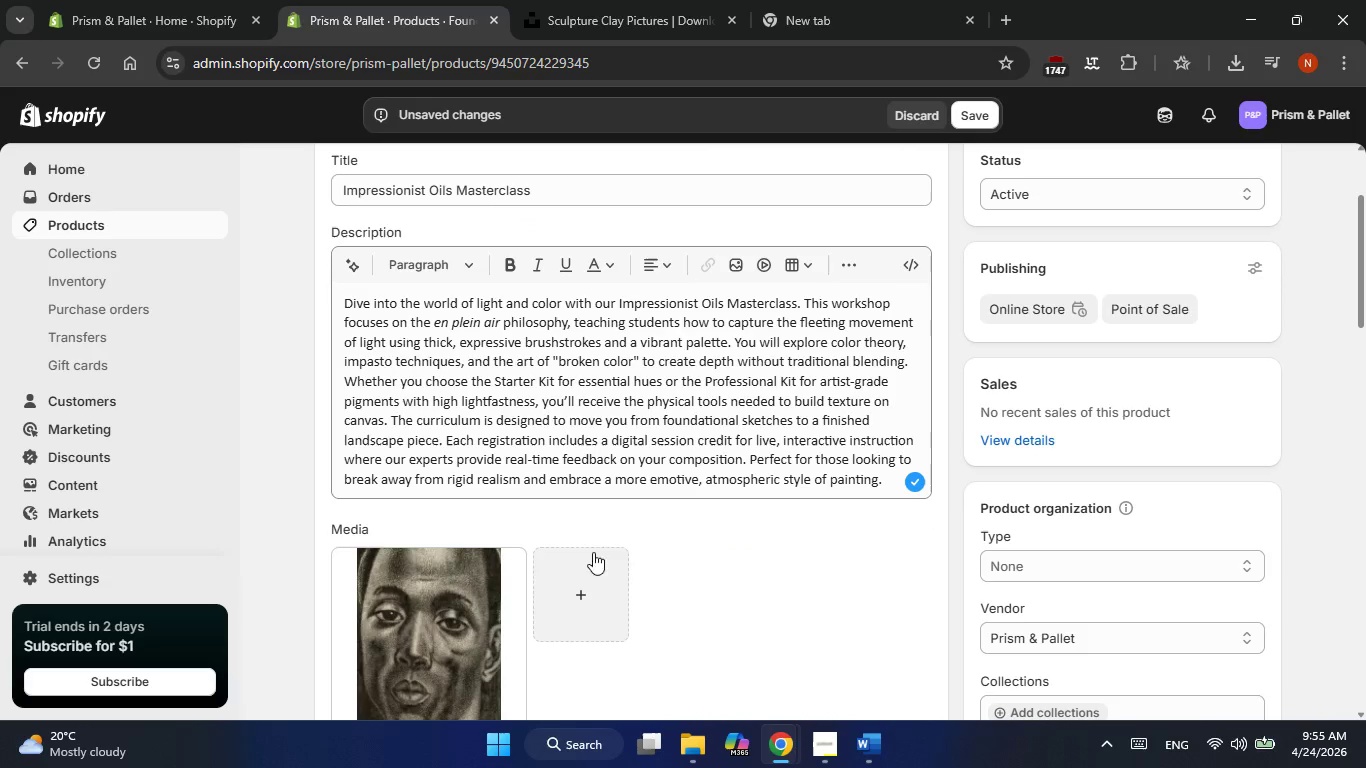 
wait(19.06)
 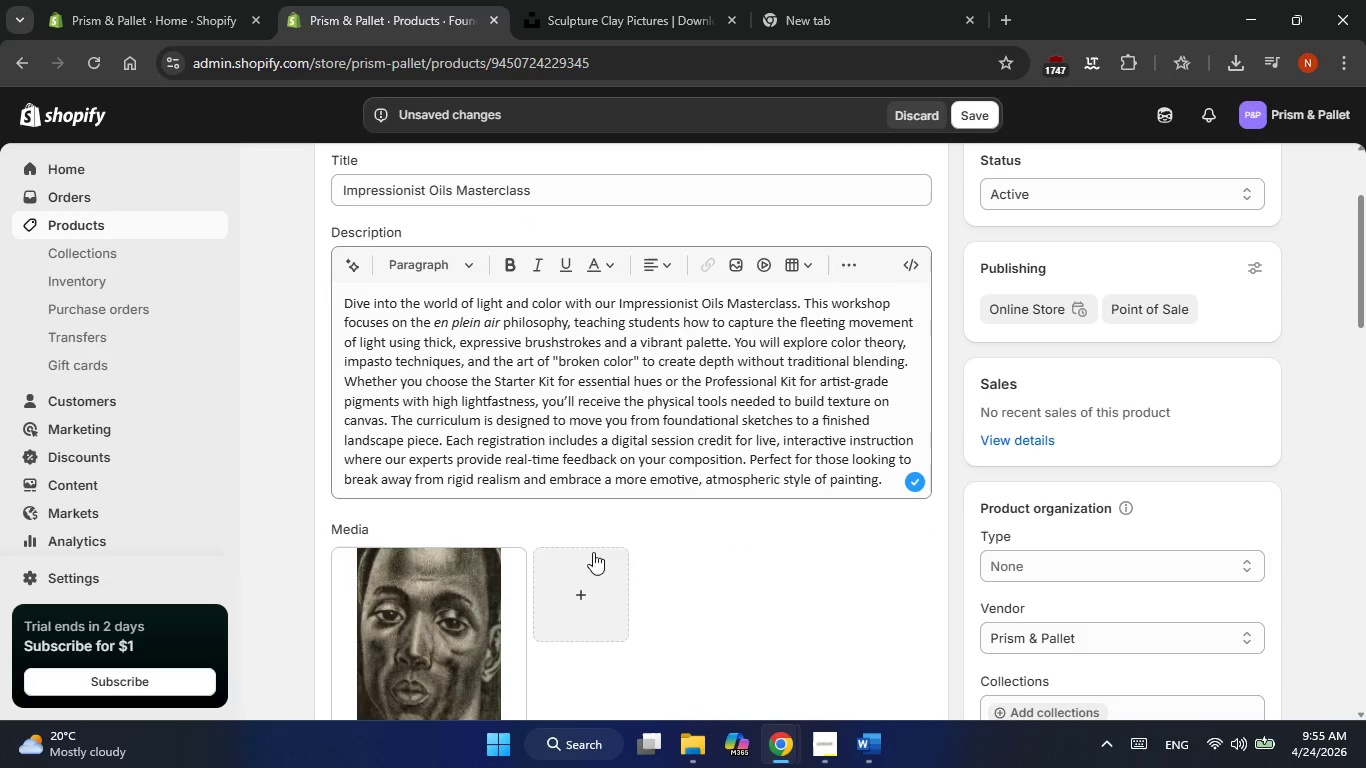 
left_click([407, 268])
 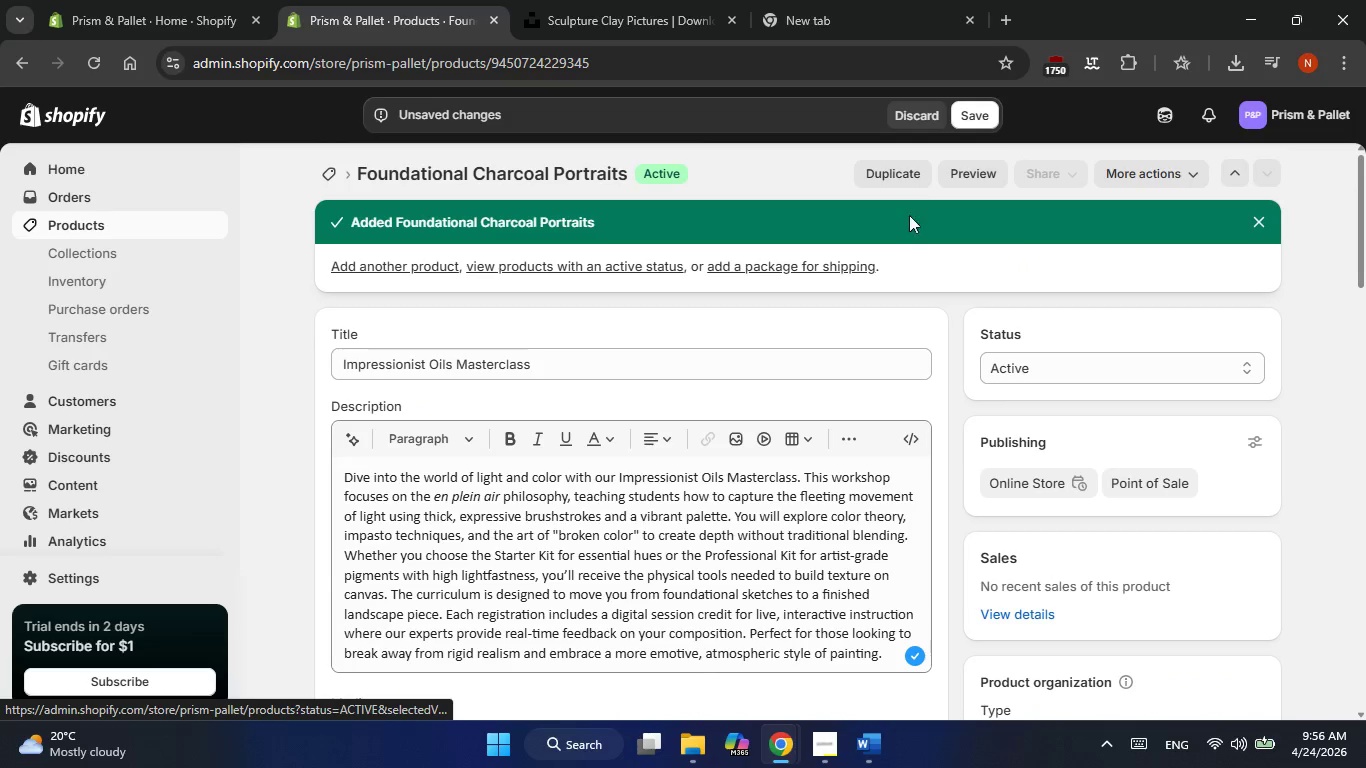 
left_click([922, 124])
 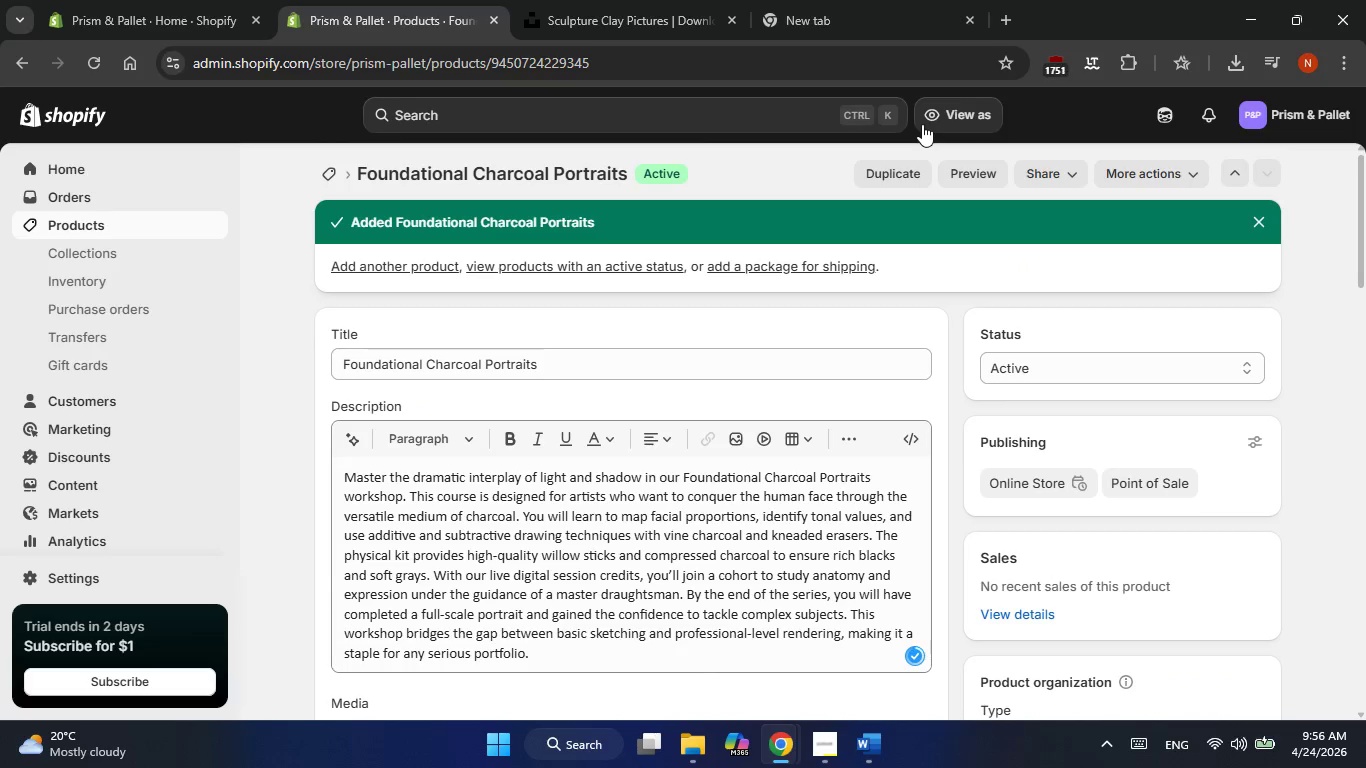 
mouse_move([645, 589])
 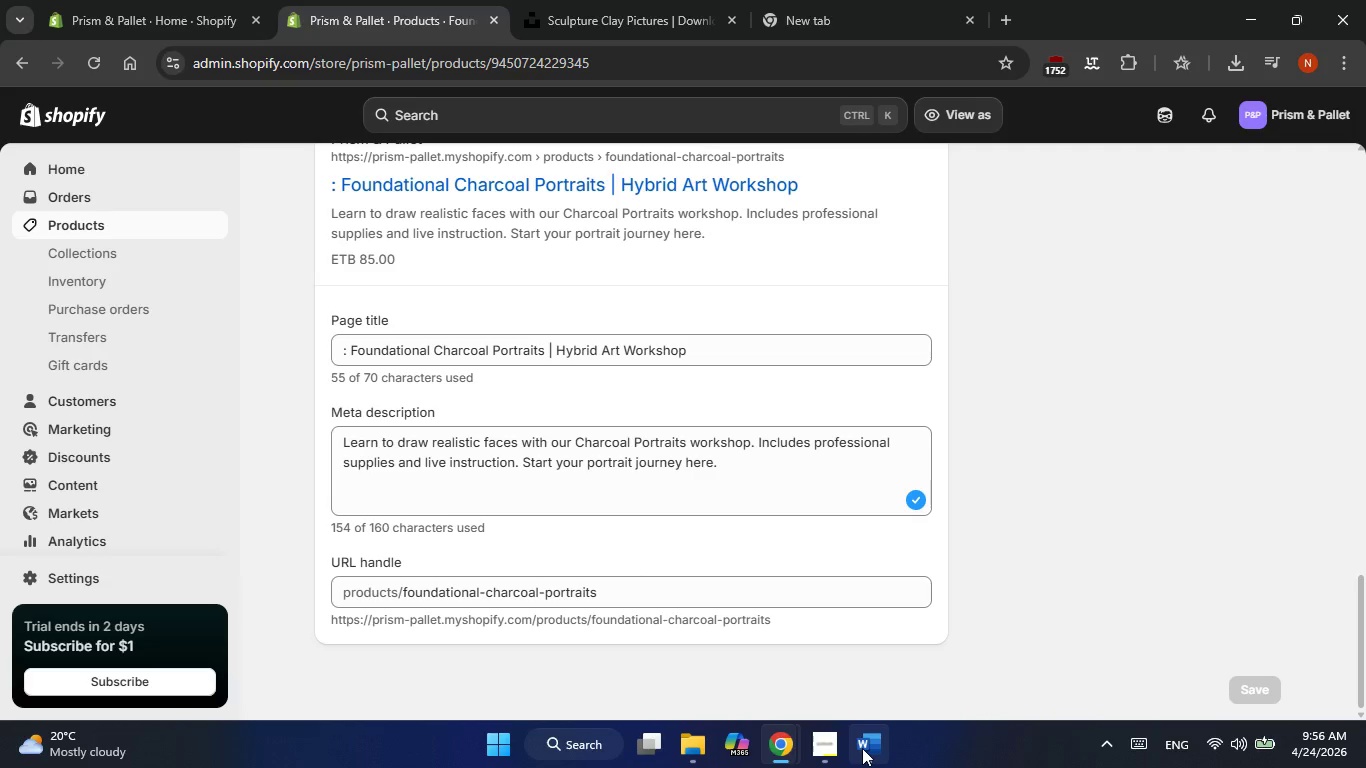 
left_click([862, 748])
 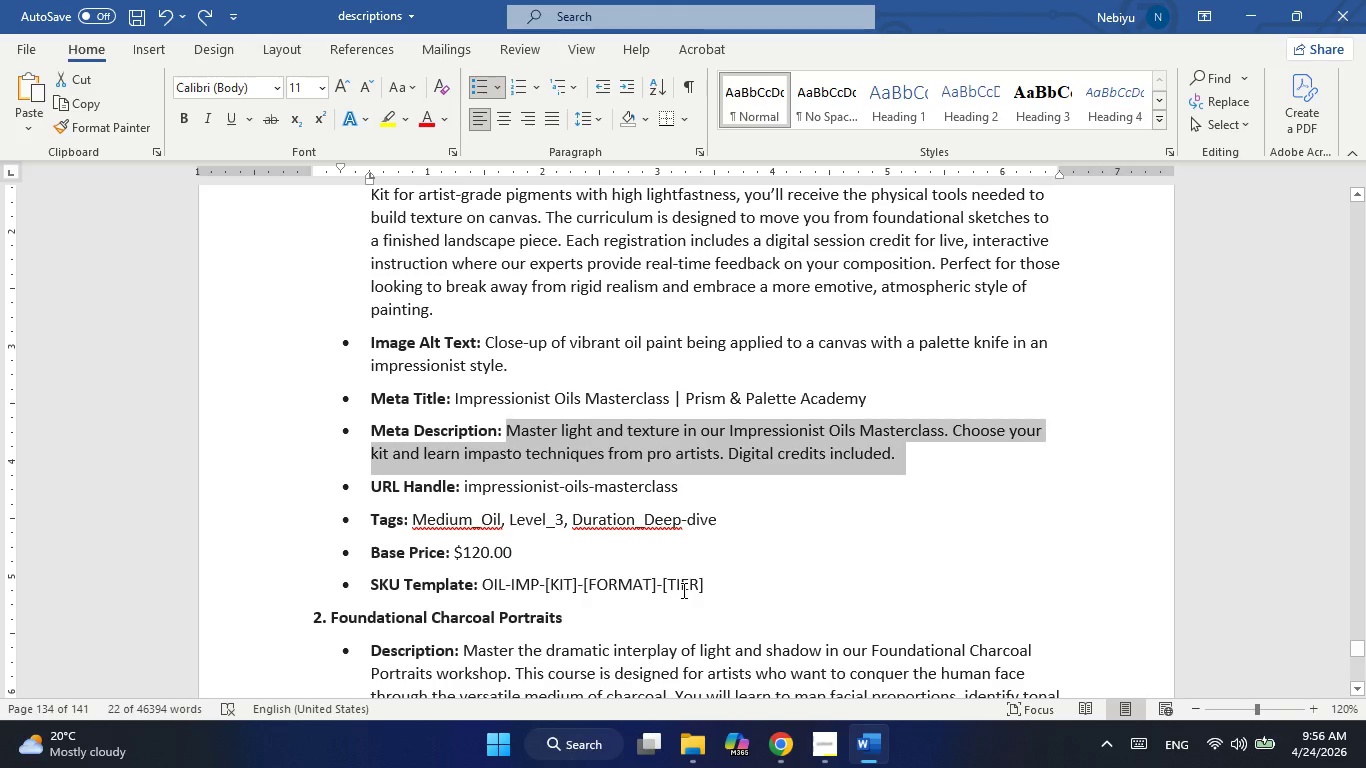 
key(Alt+AltLeft)
 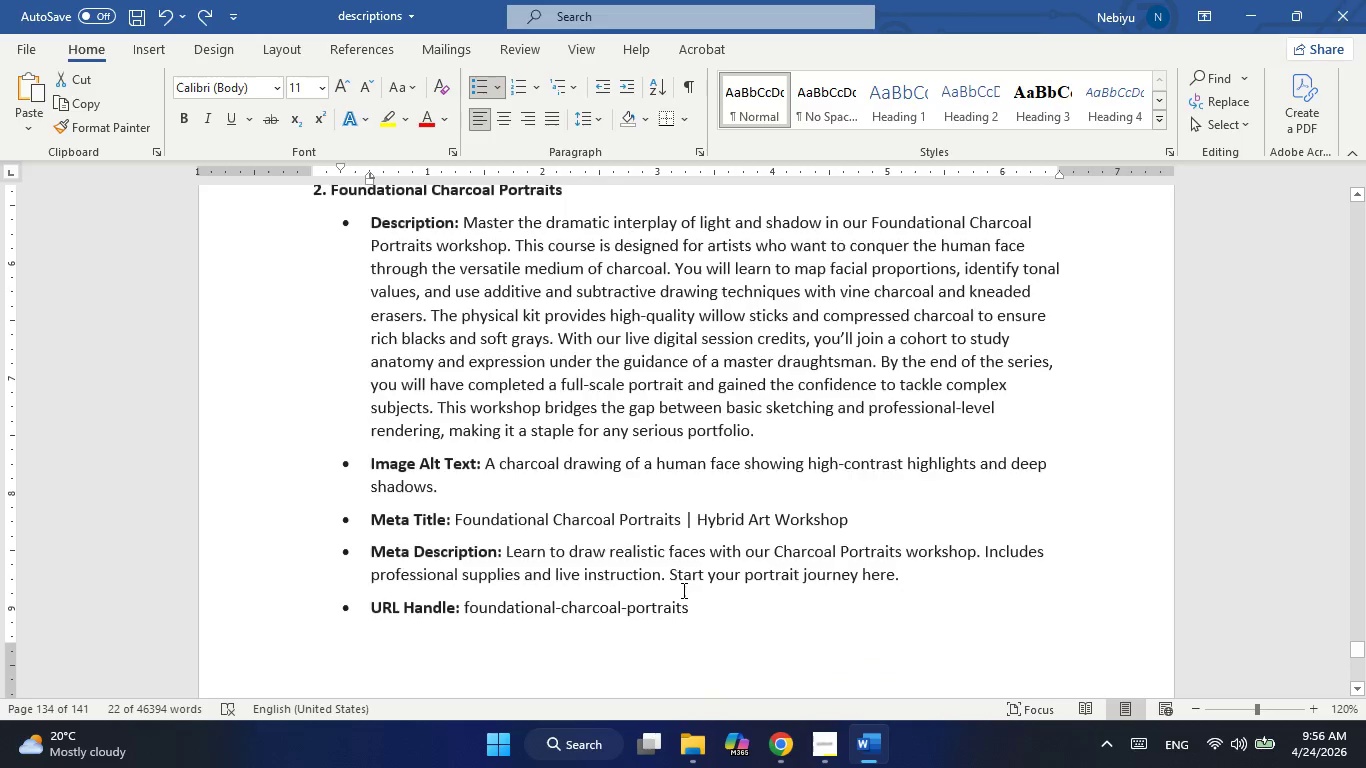 
key(Alt+Tab)
 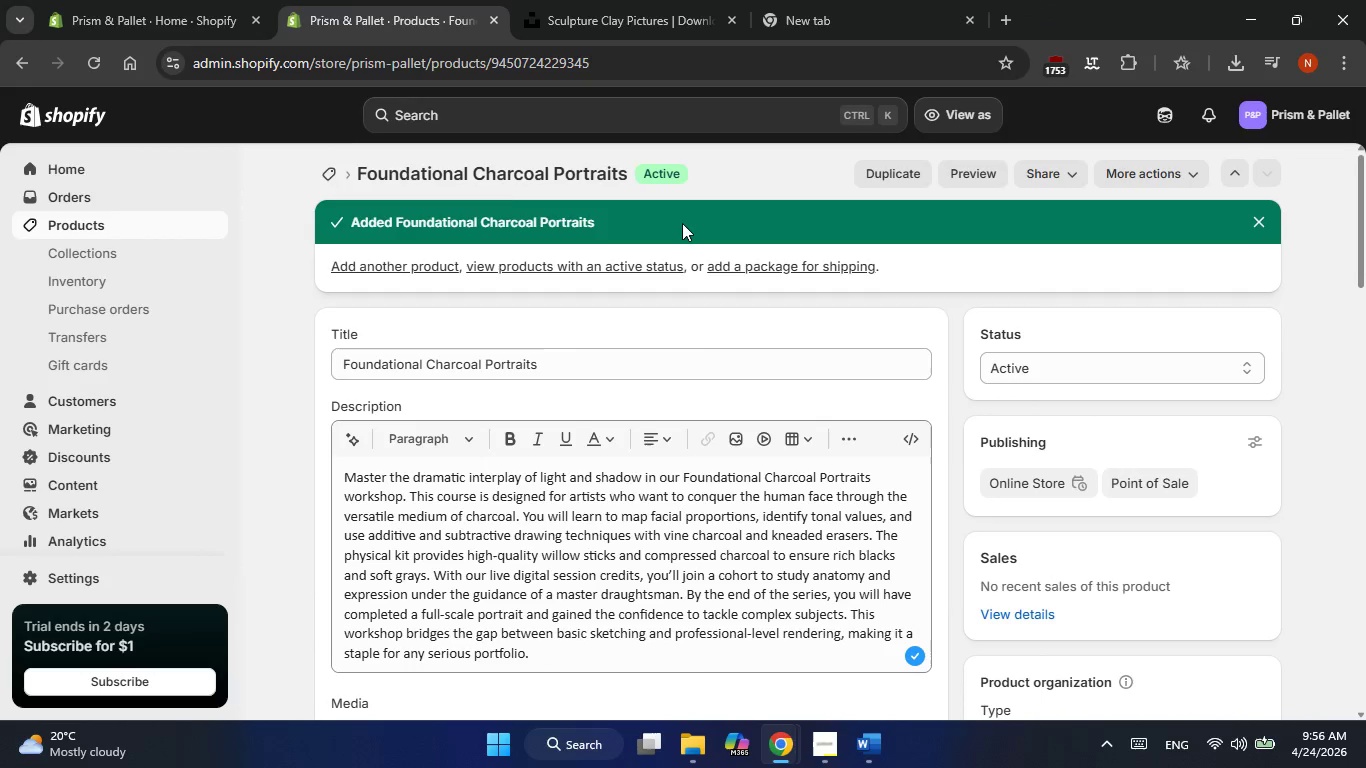 
scroll: coordinate [682, 590], scroll_direction: down, amount: 5.0
 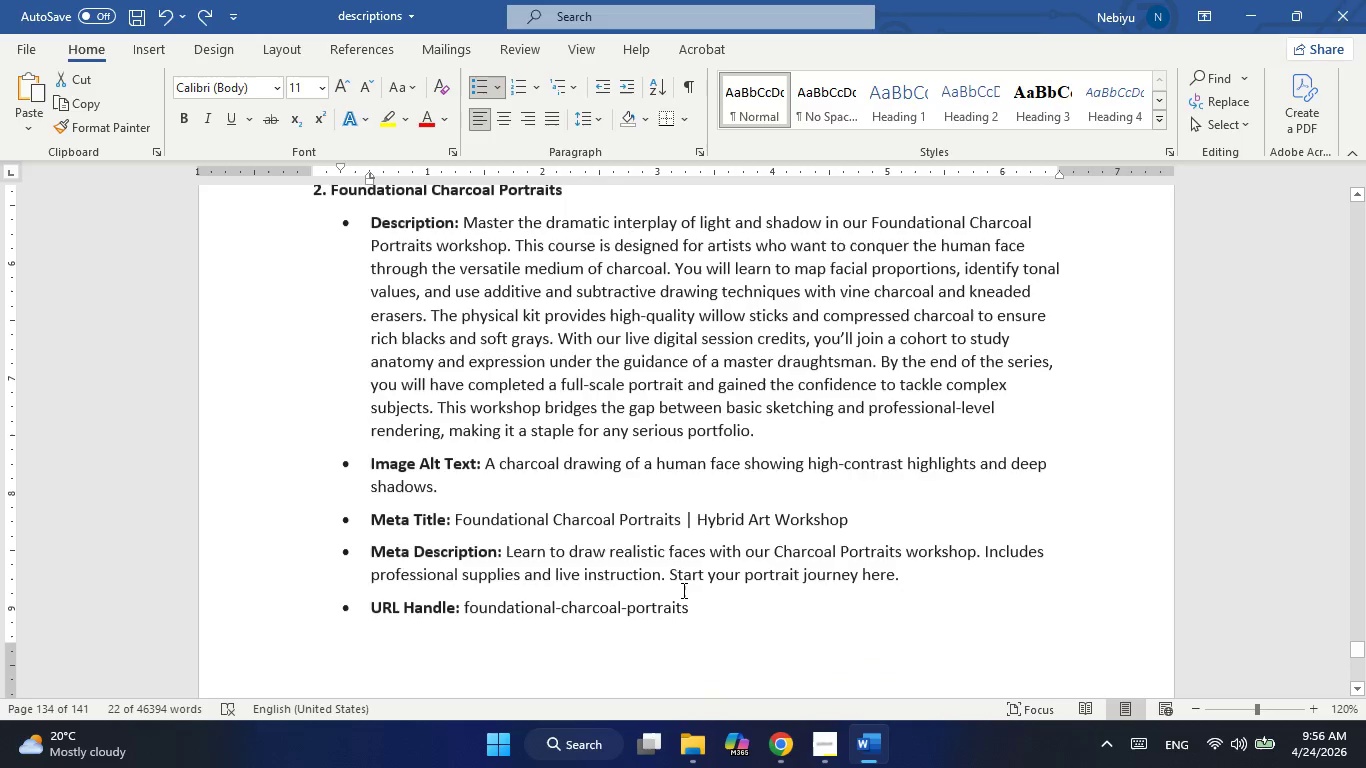 
left_click([361, 273])
 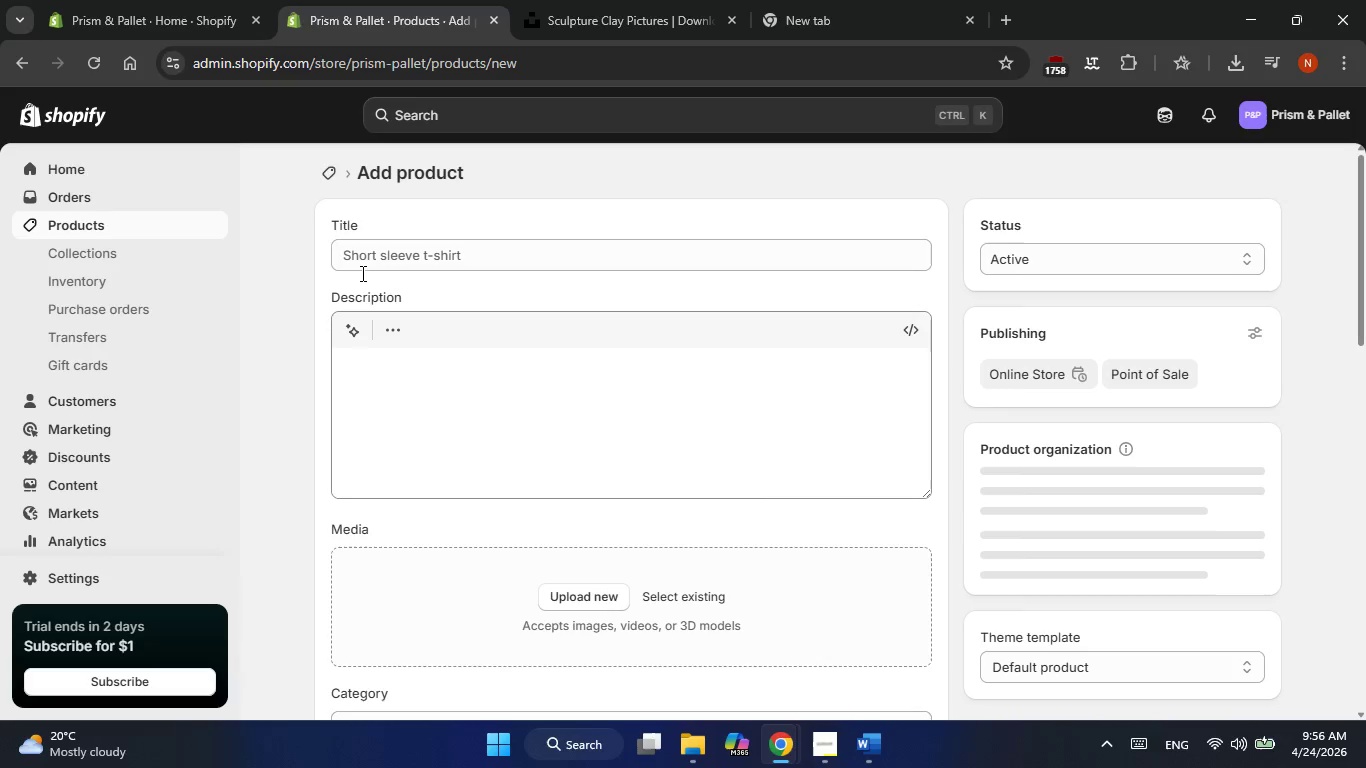 
key(Alt+AltLeft)
 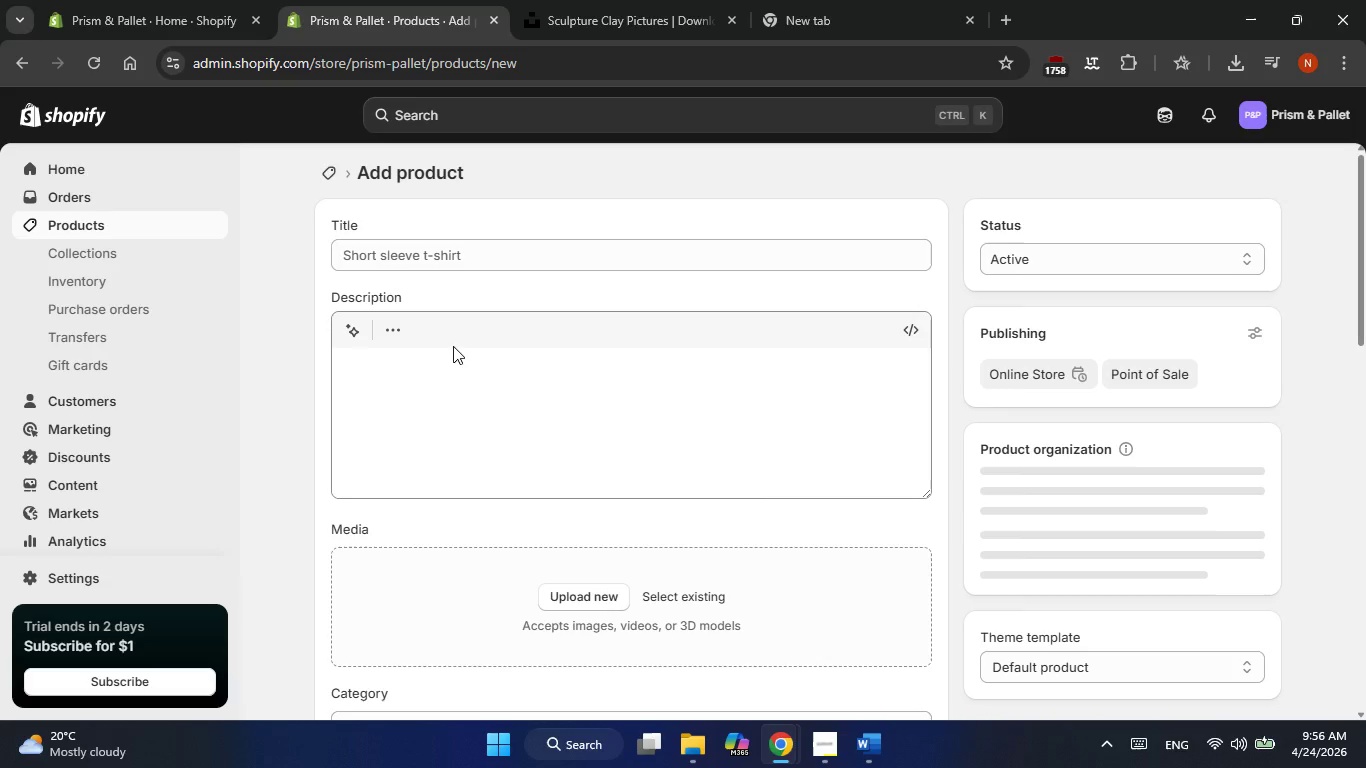 
key(Alt+Tab)
 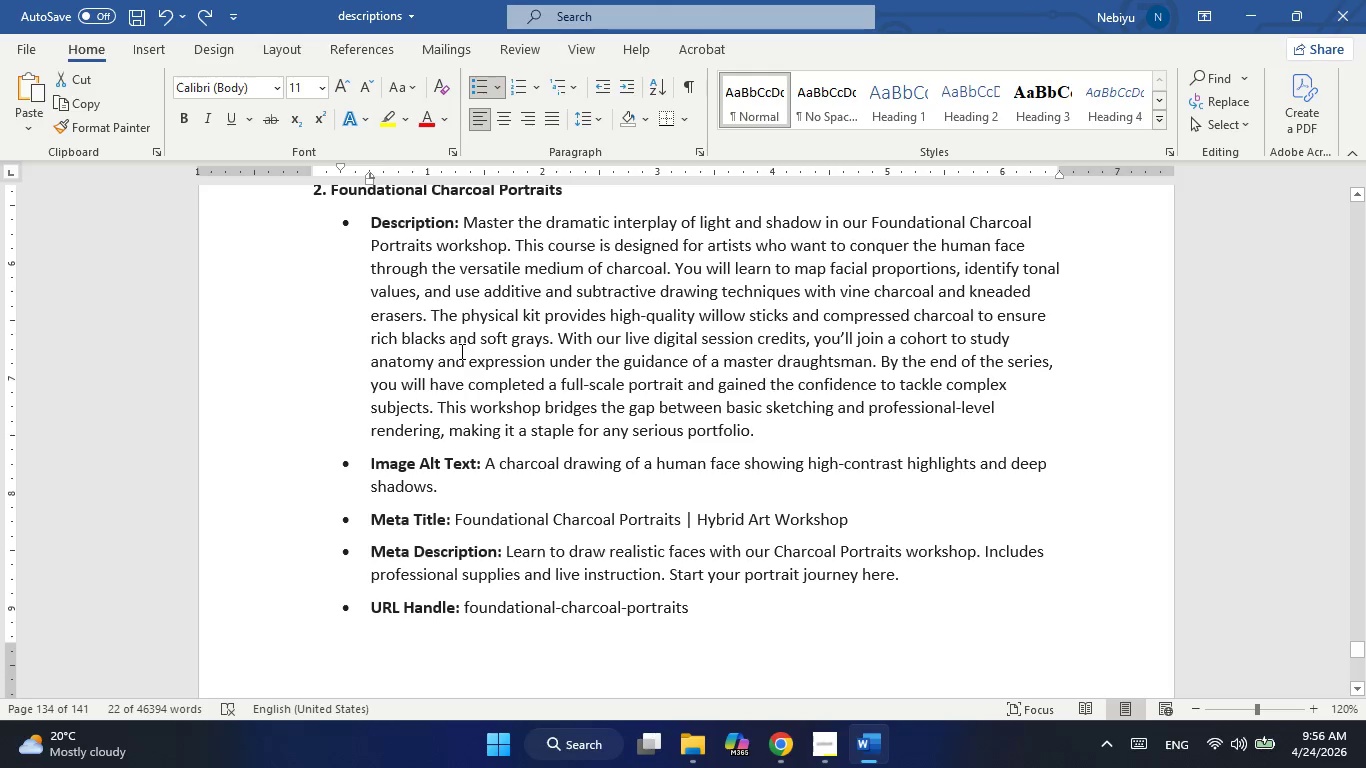 
scroll: coordinate [460, 351], scroll_direction: up, amount: 5.0
 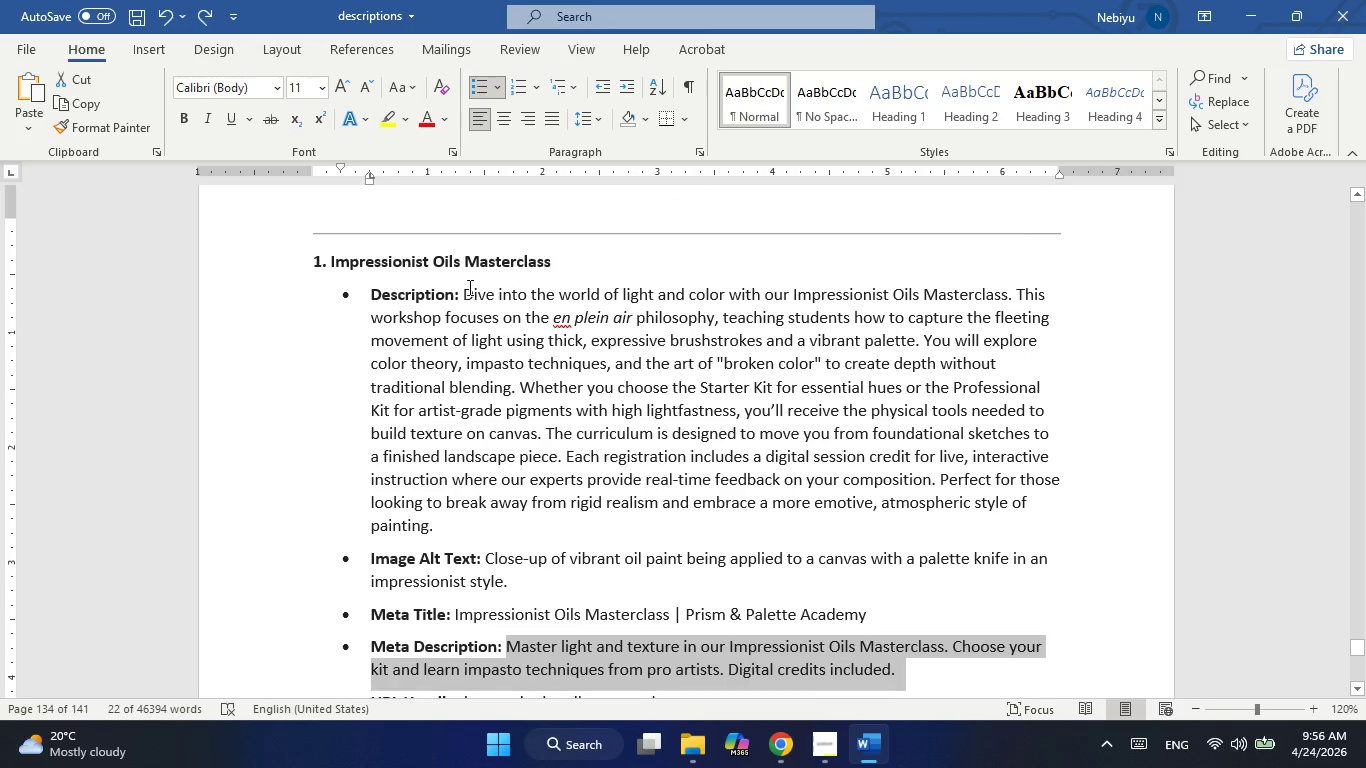 
left_click_drag(start_coordinate=[465, 295], to_coordinate=[452, 522])
 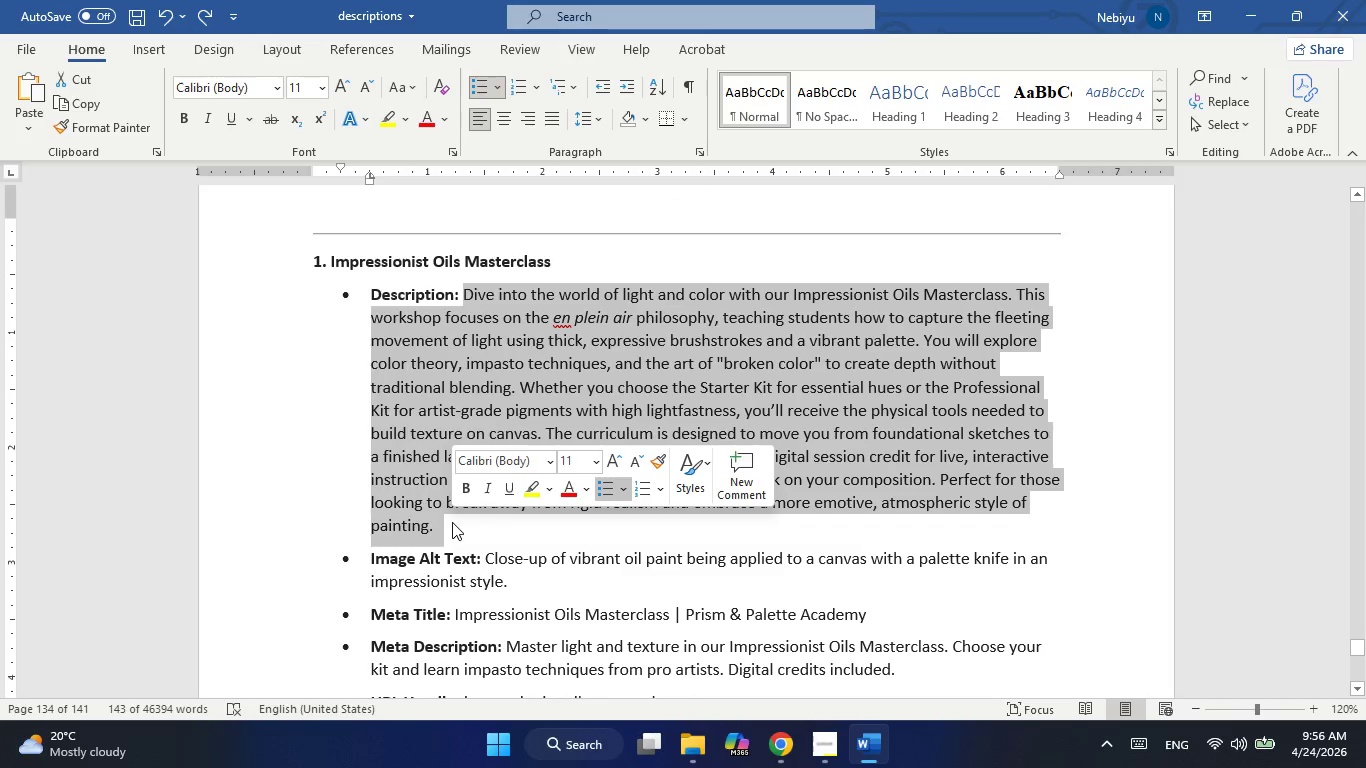 
key(Control+C)
 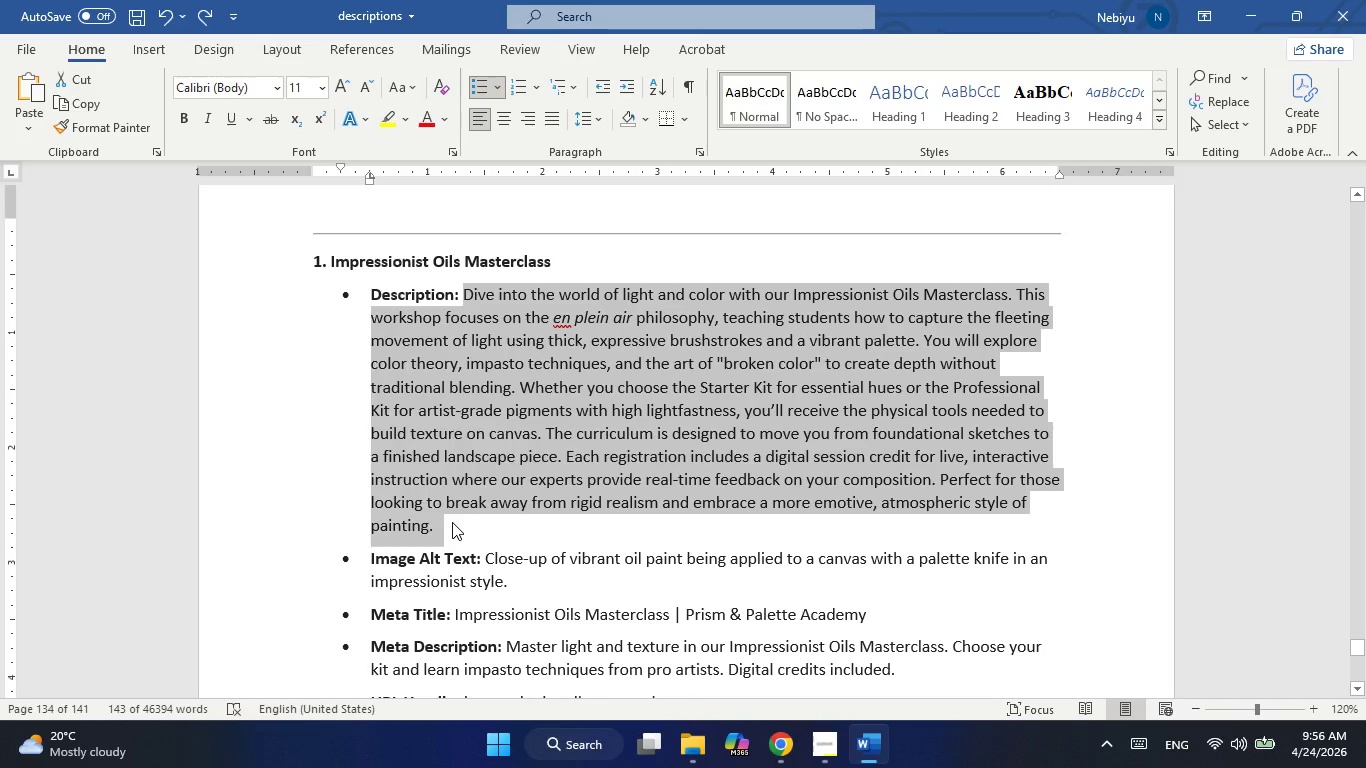 
key(Alt+Tab)
 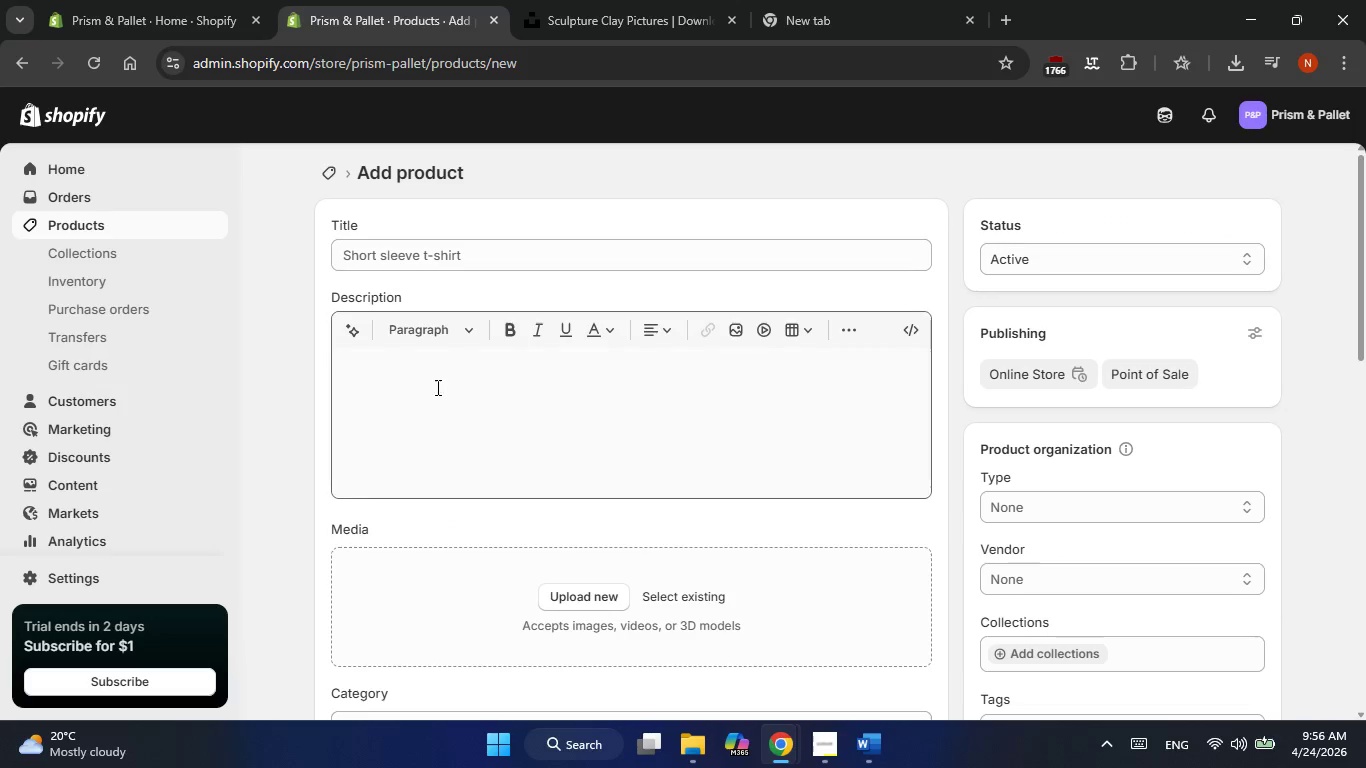 
left_click([436, 387])
 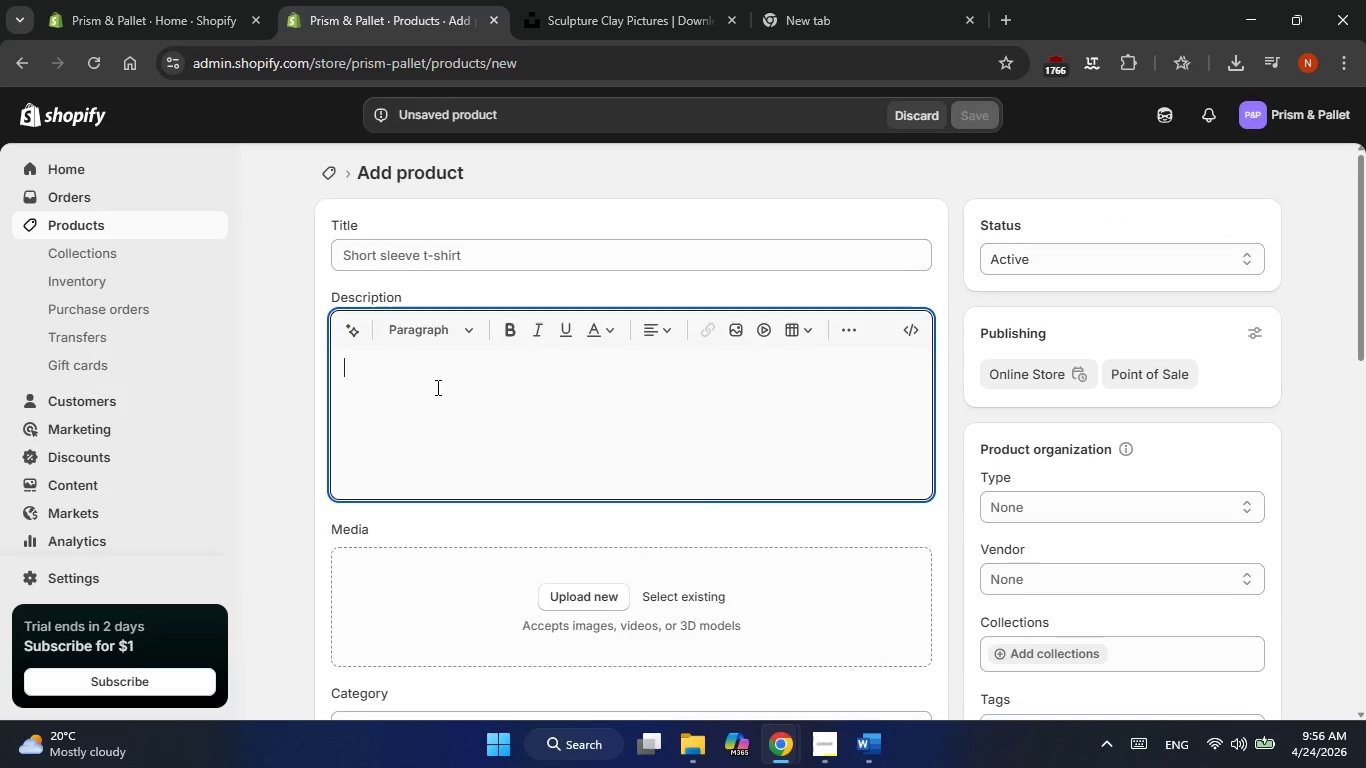 
key(Control+ControlLeft)
 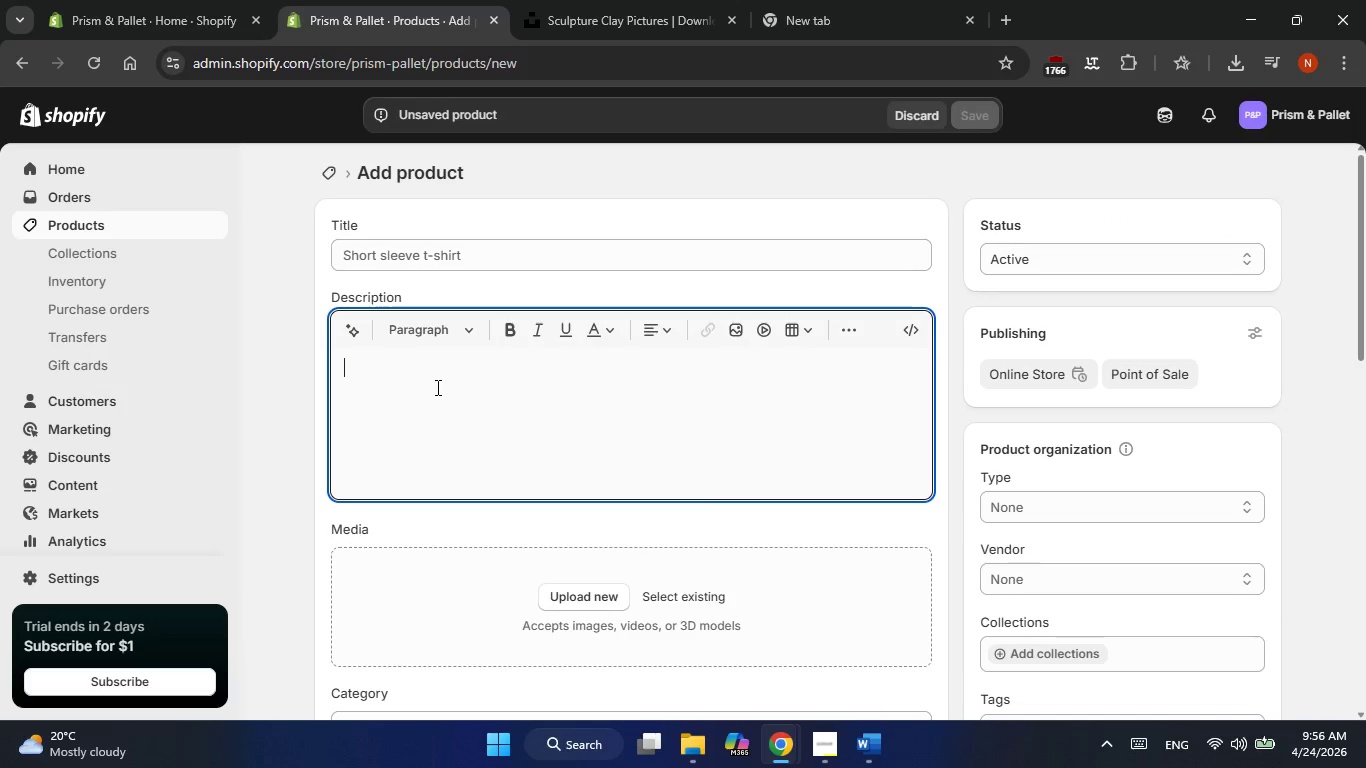 
key(Control+V)
 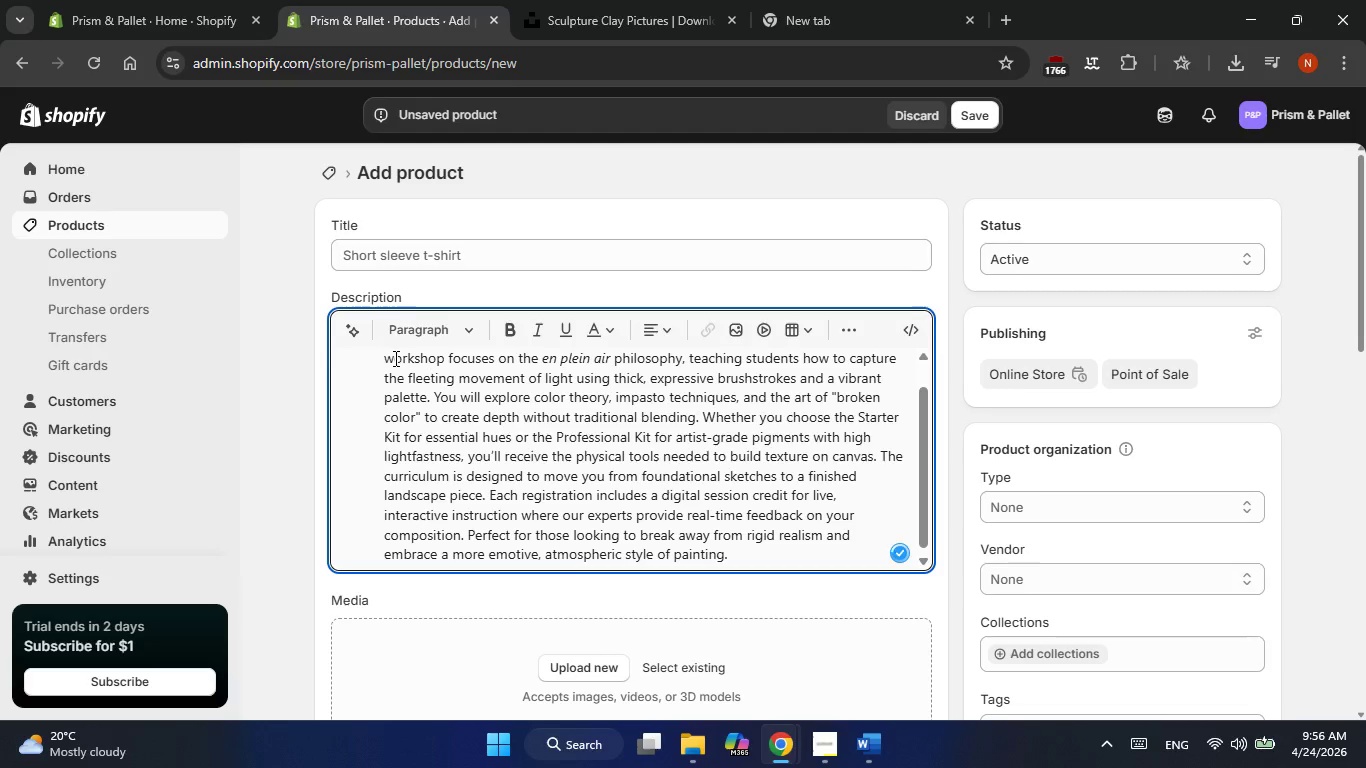 
left_click([384, 361])
 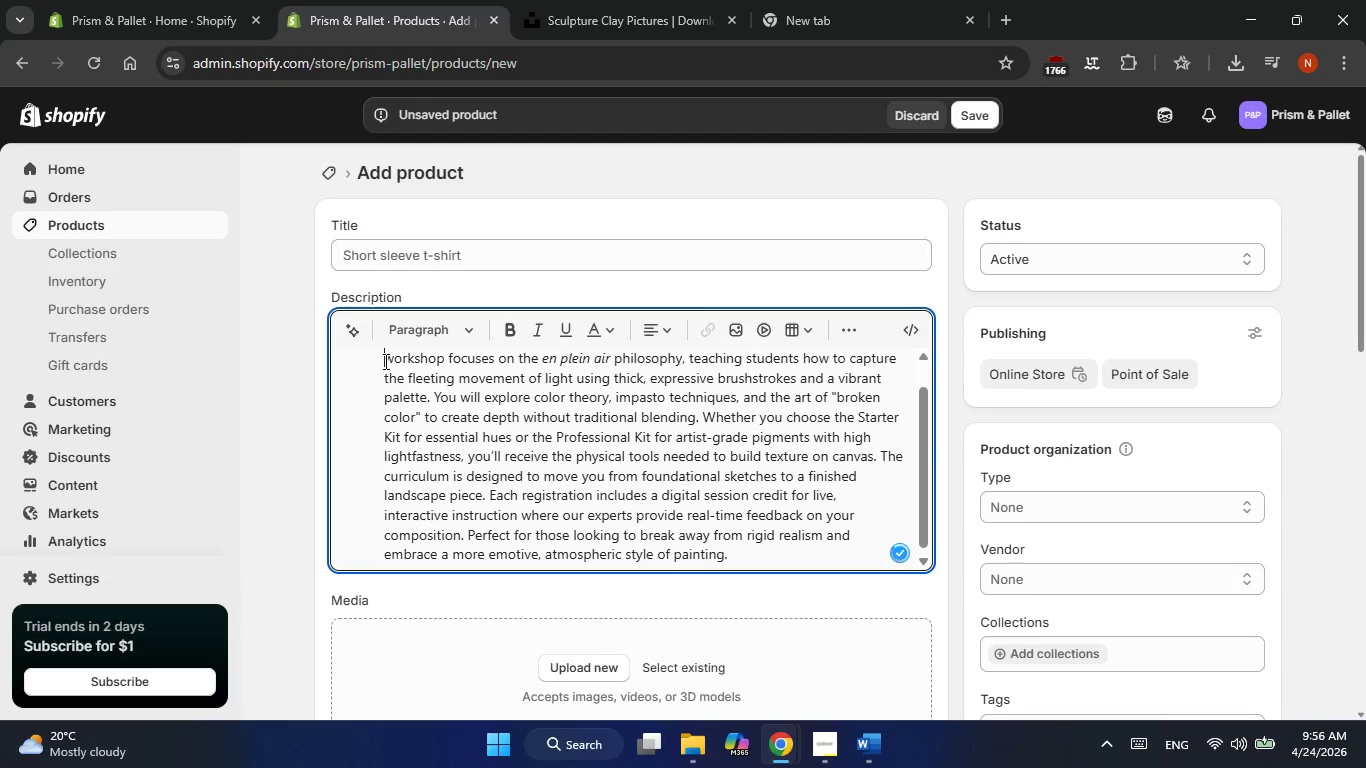 
key(Backspace)
 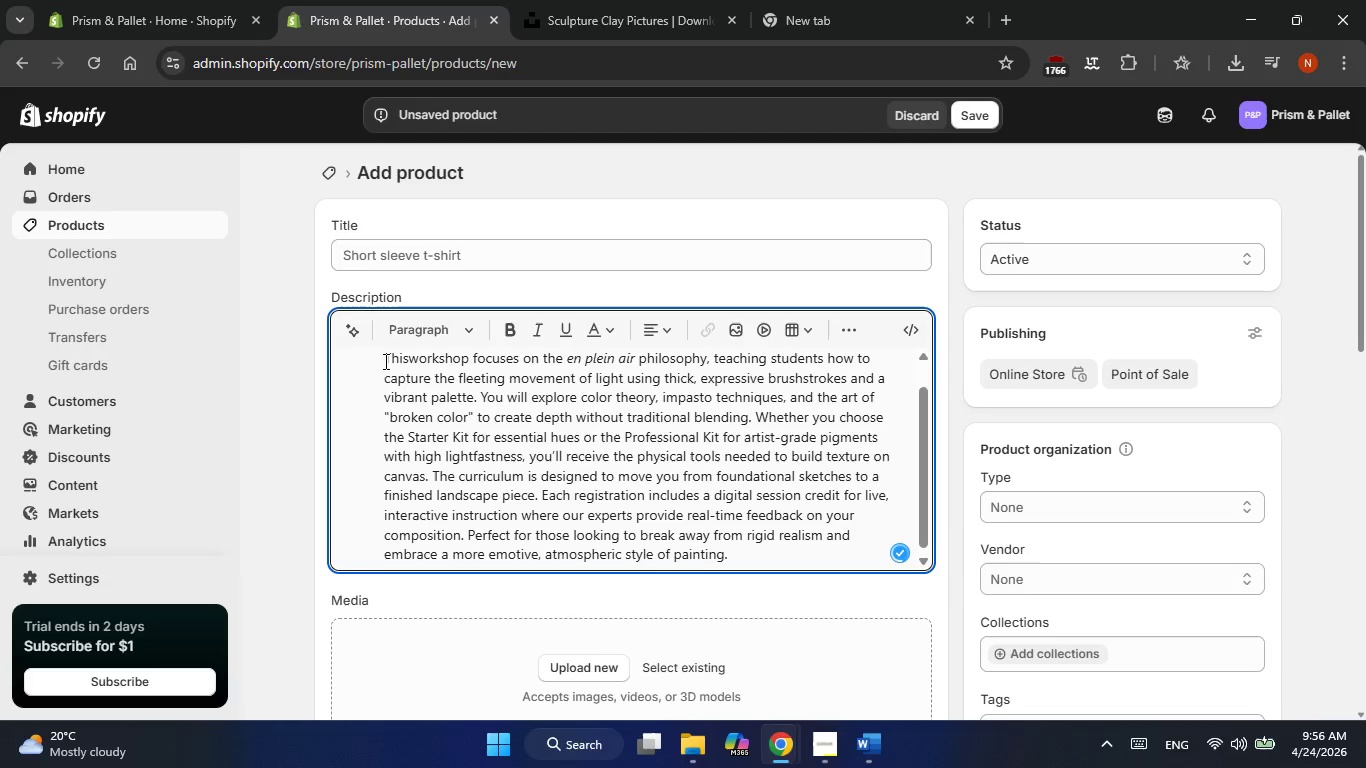 
key(Space)
 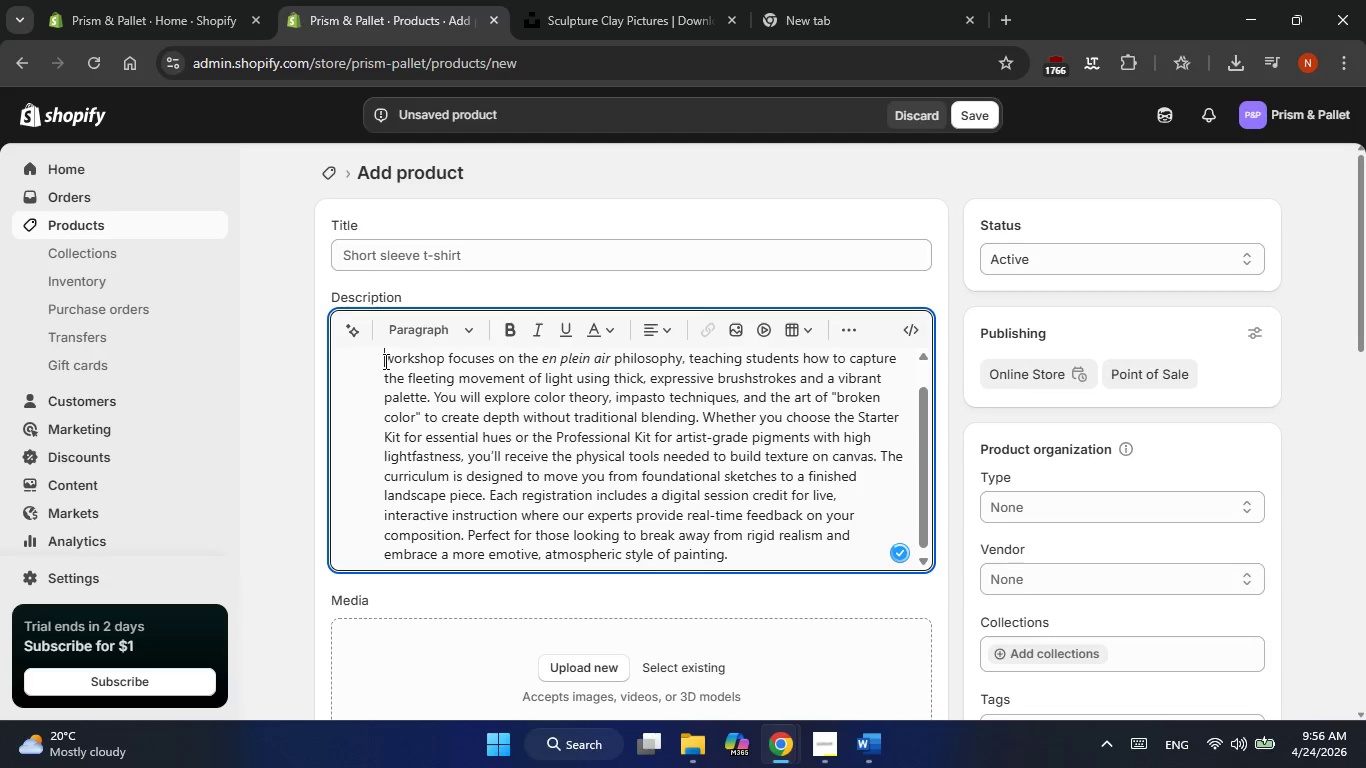 
hold_key(key=ArrowUp, duration=0.55)
 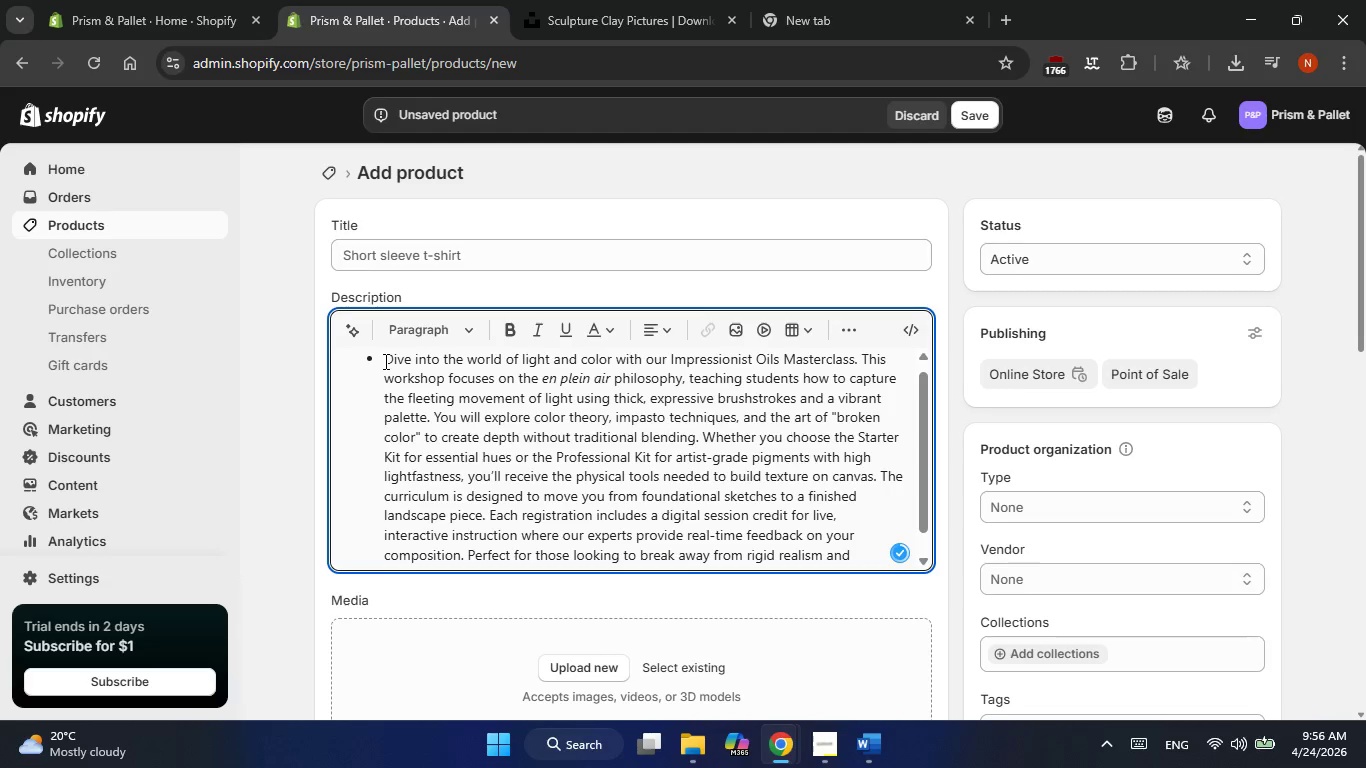 
key(Backspace)
 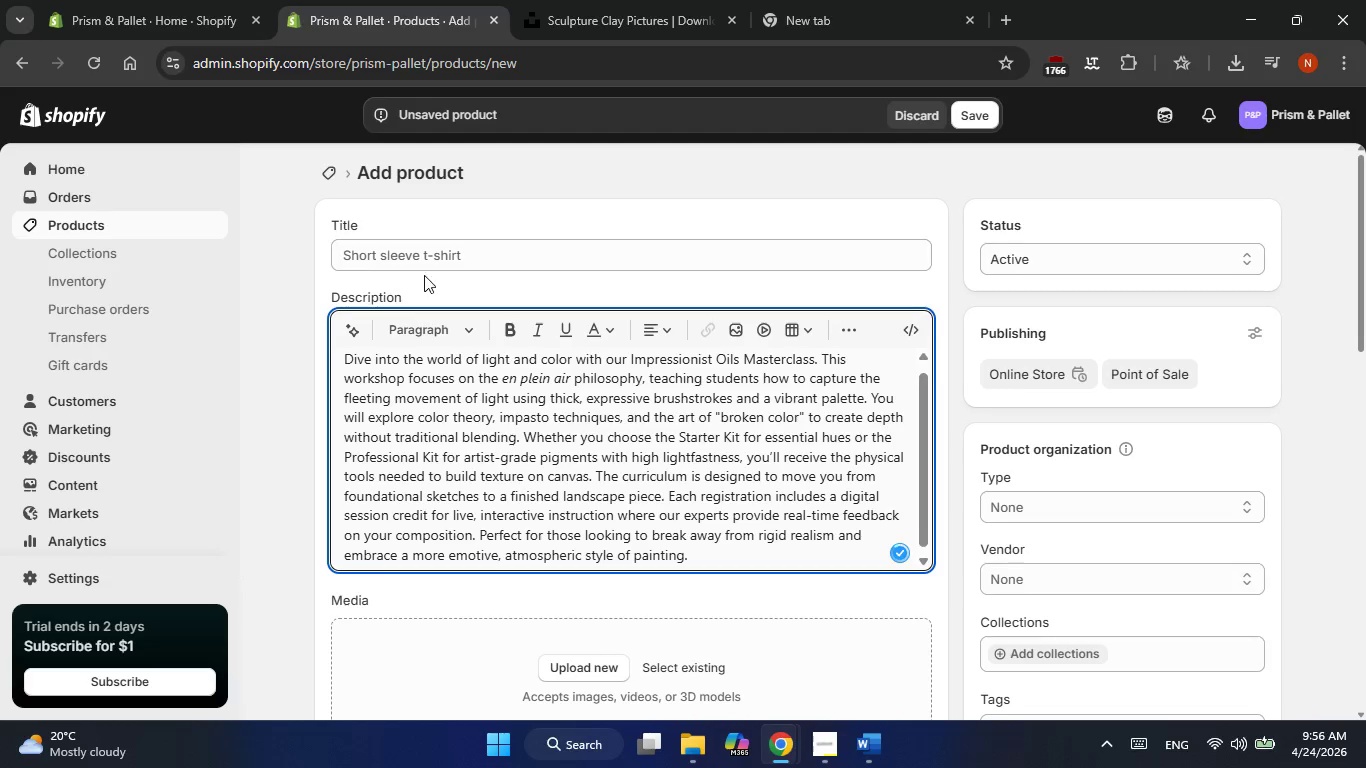 
left_click([433, 258])
 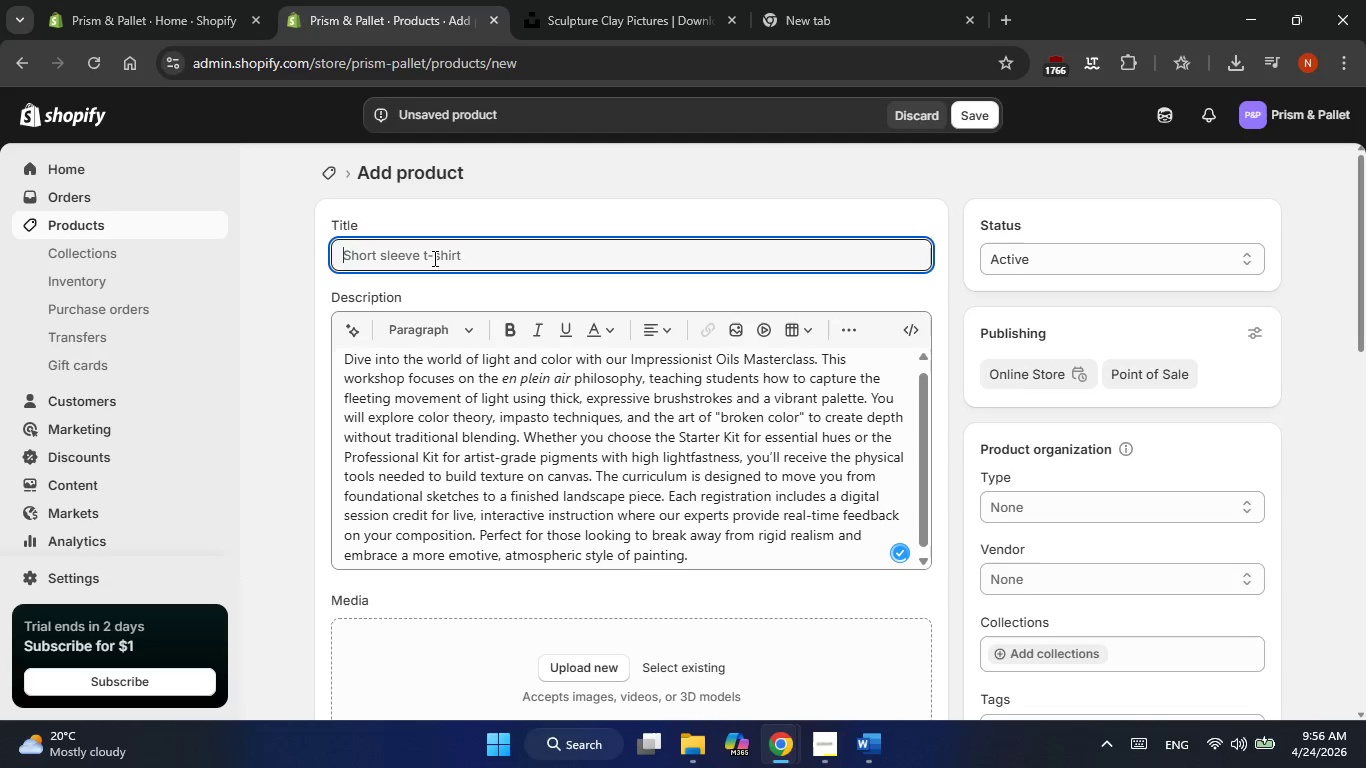 
key(Alt+AltLeft)
 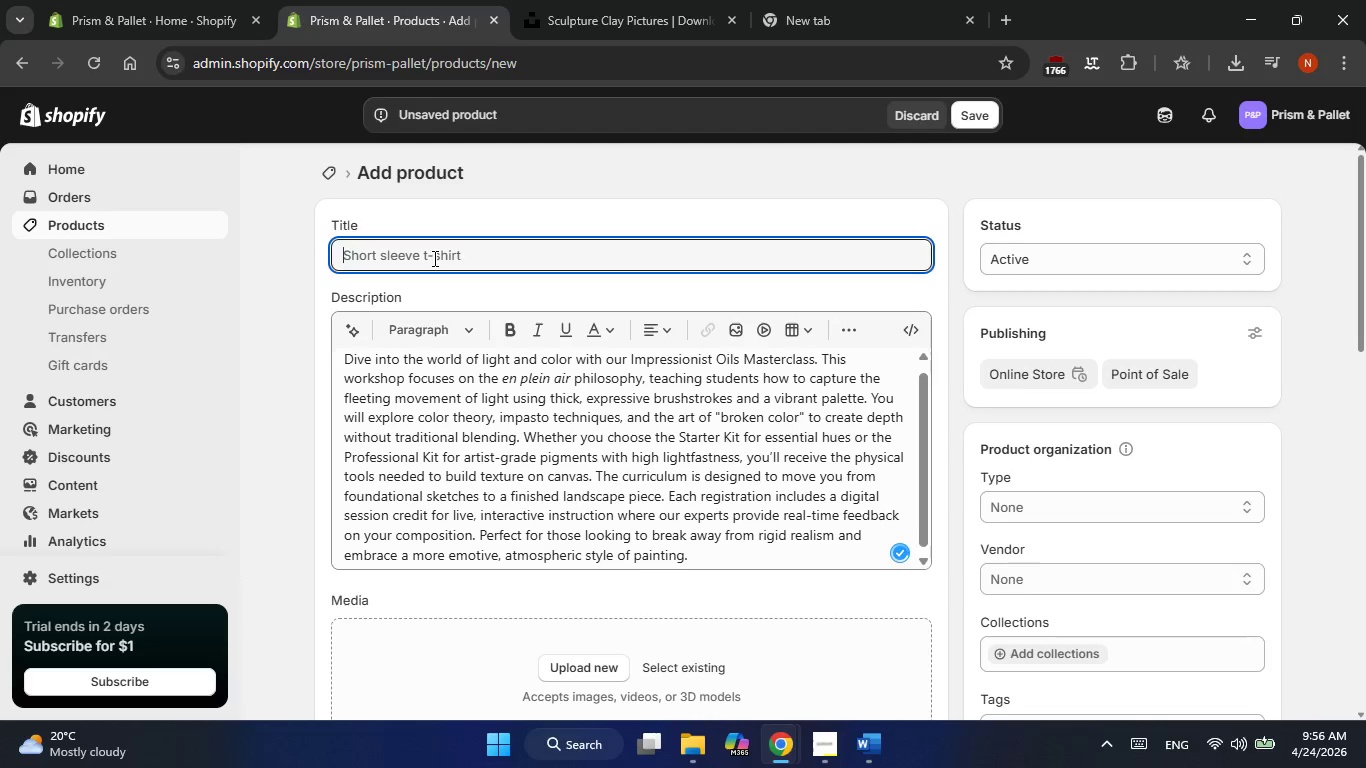 
key(Alt+Tab)
 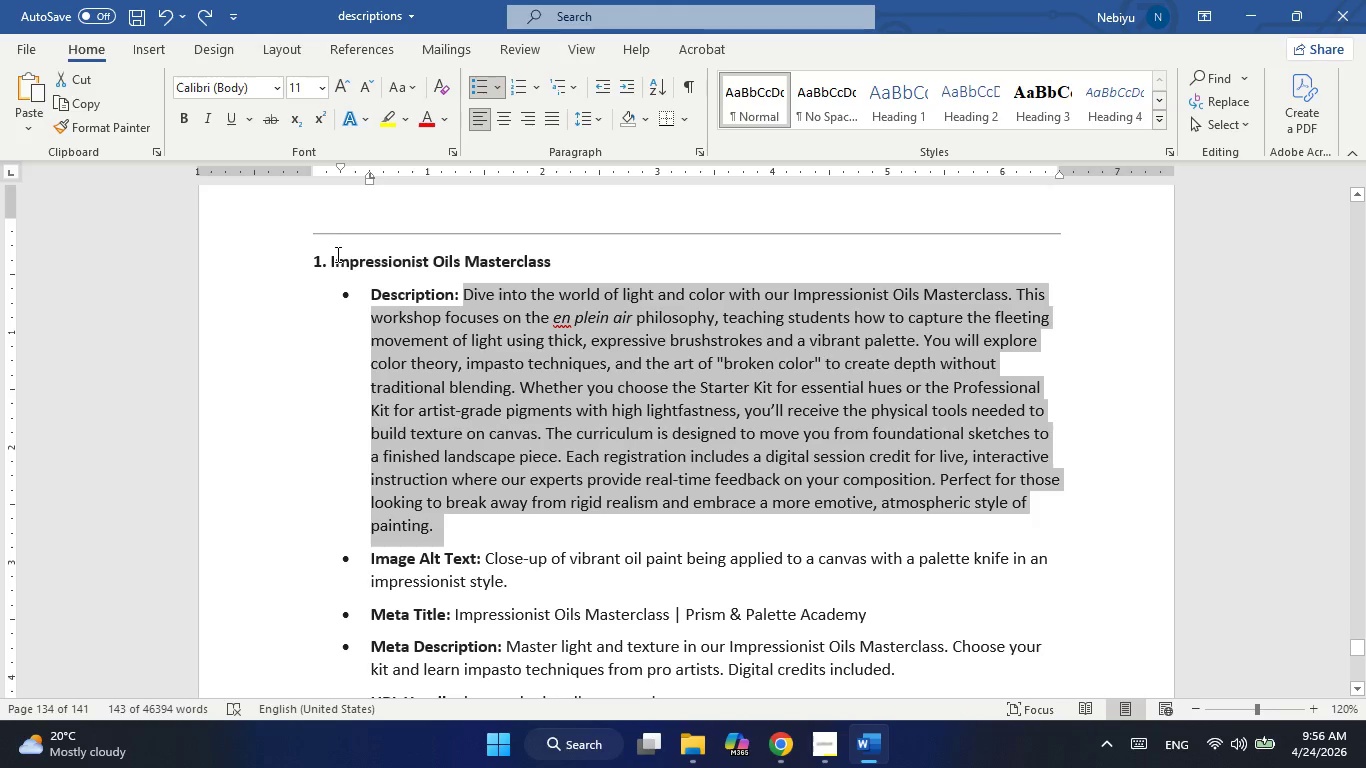 
left_click_drag(start_coordinate=[332, 254], to_coordinate=[535, 269])
 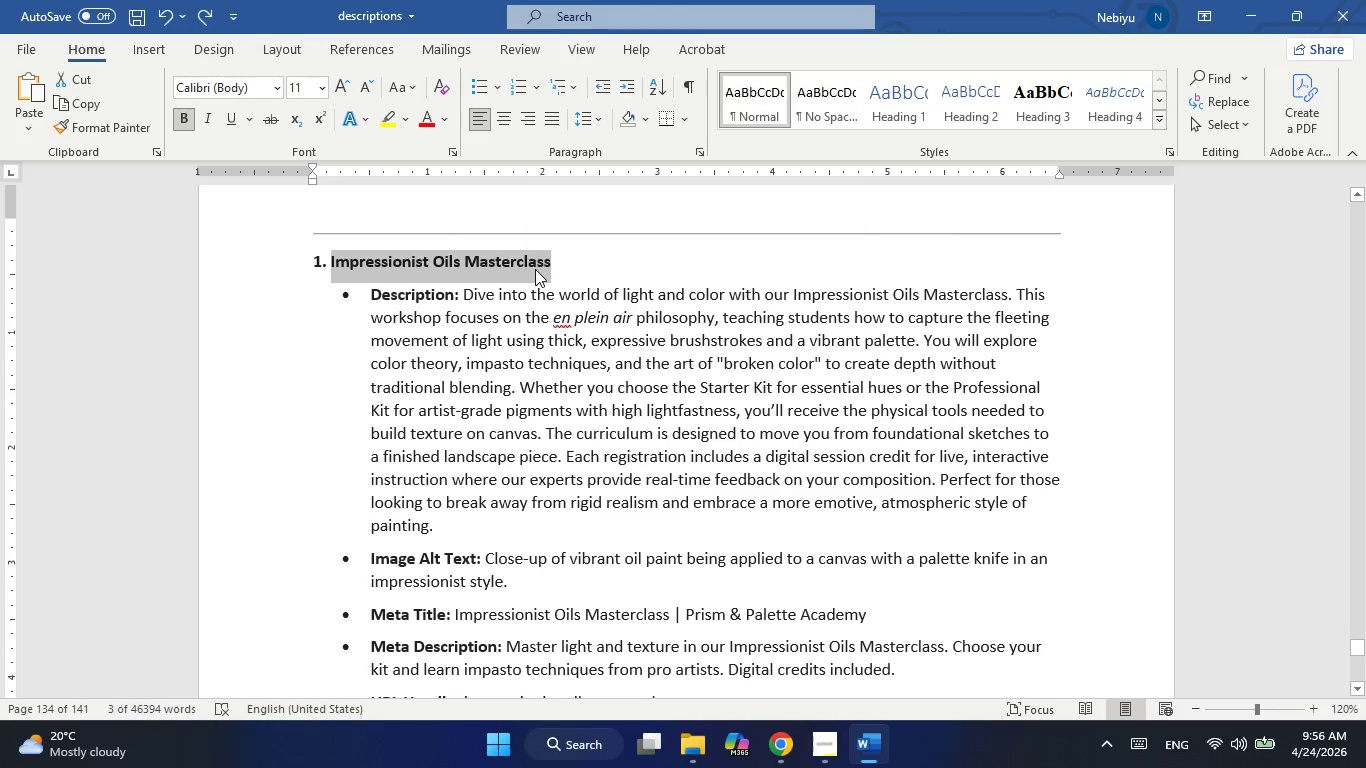 
key(Control+C)
 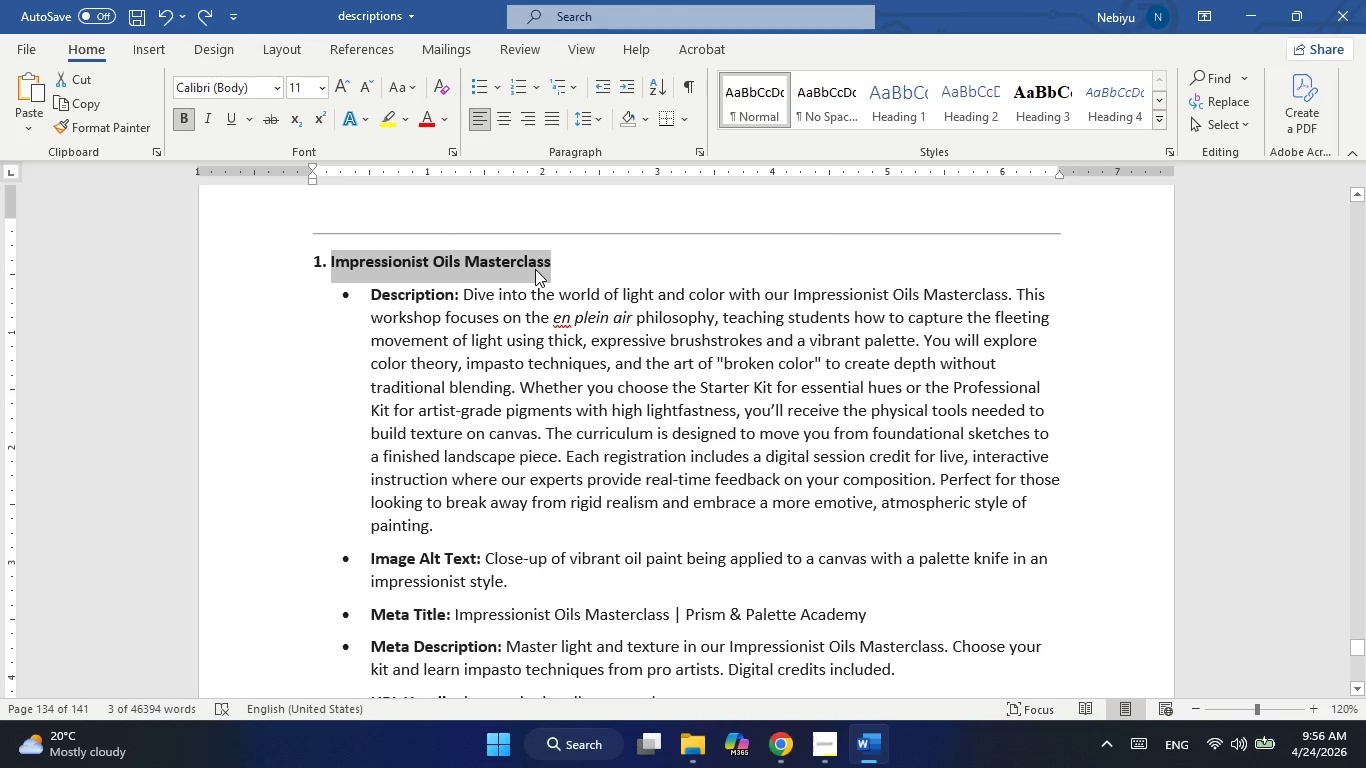 
key(Alt+AltLeft)
 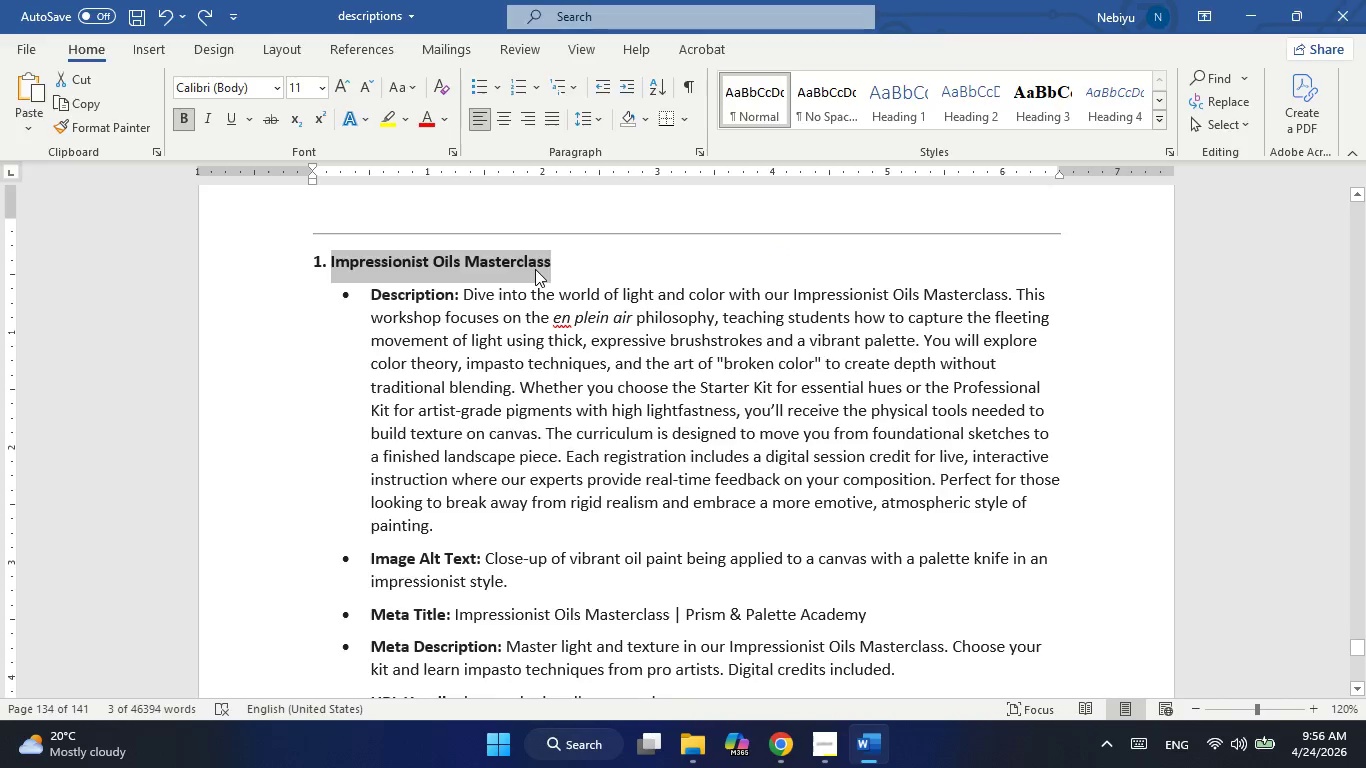 
key(Alt+Tab)
 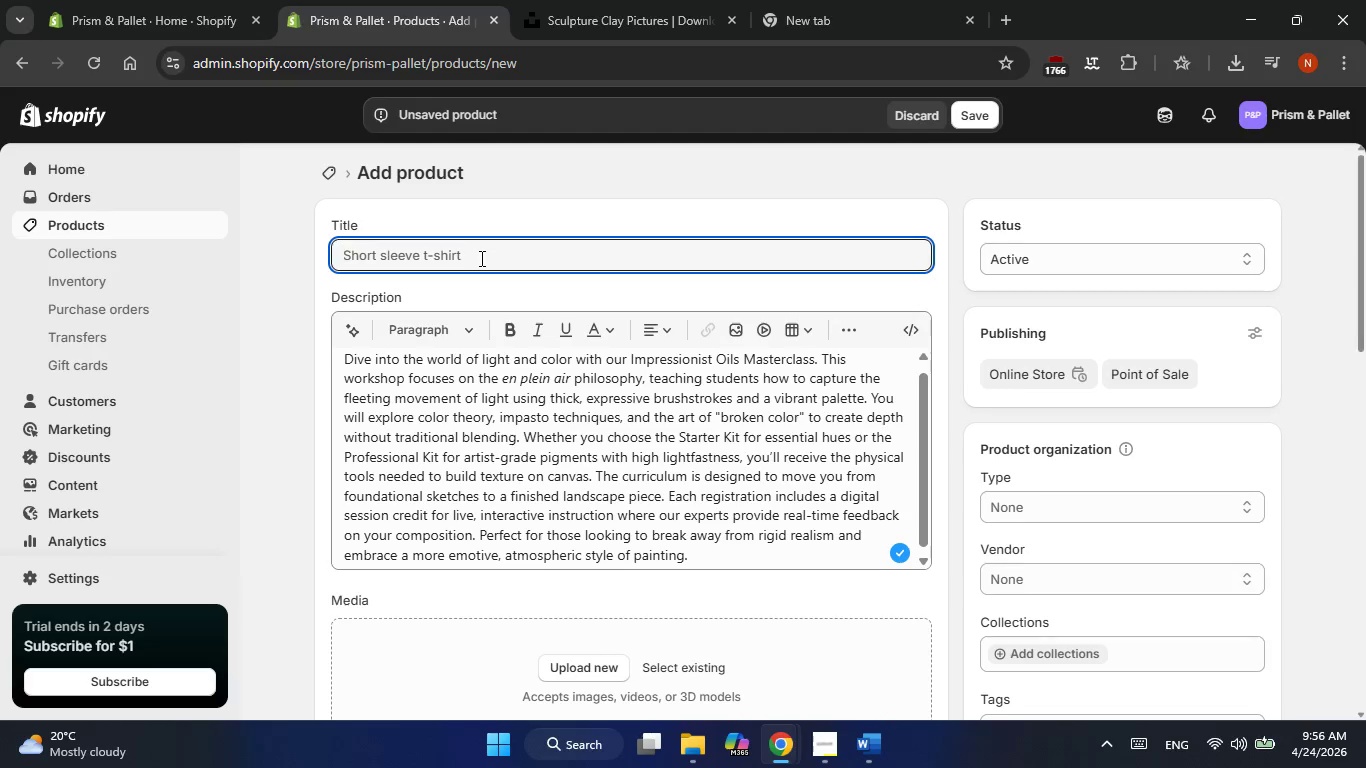 
double_click([480, 258])
 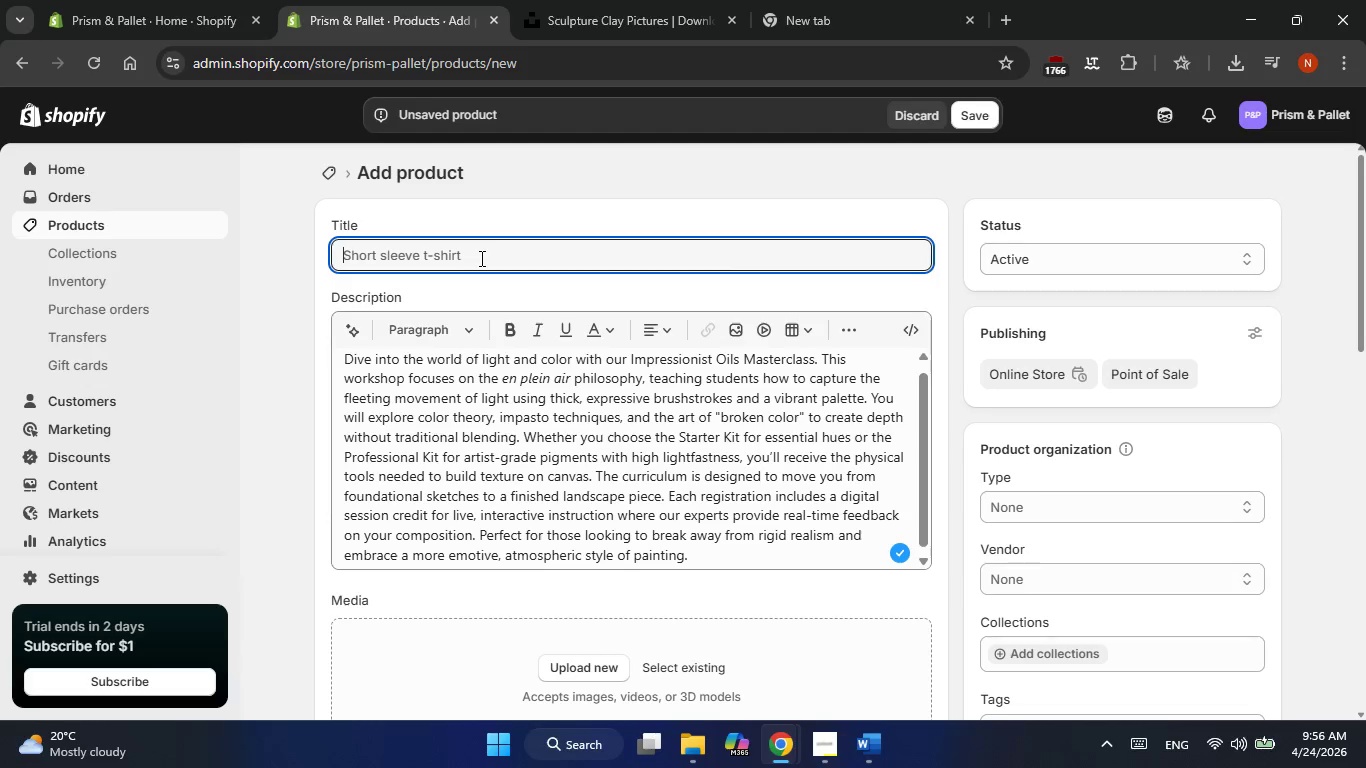 
triple_click([480, 258])
 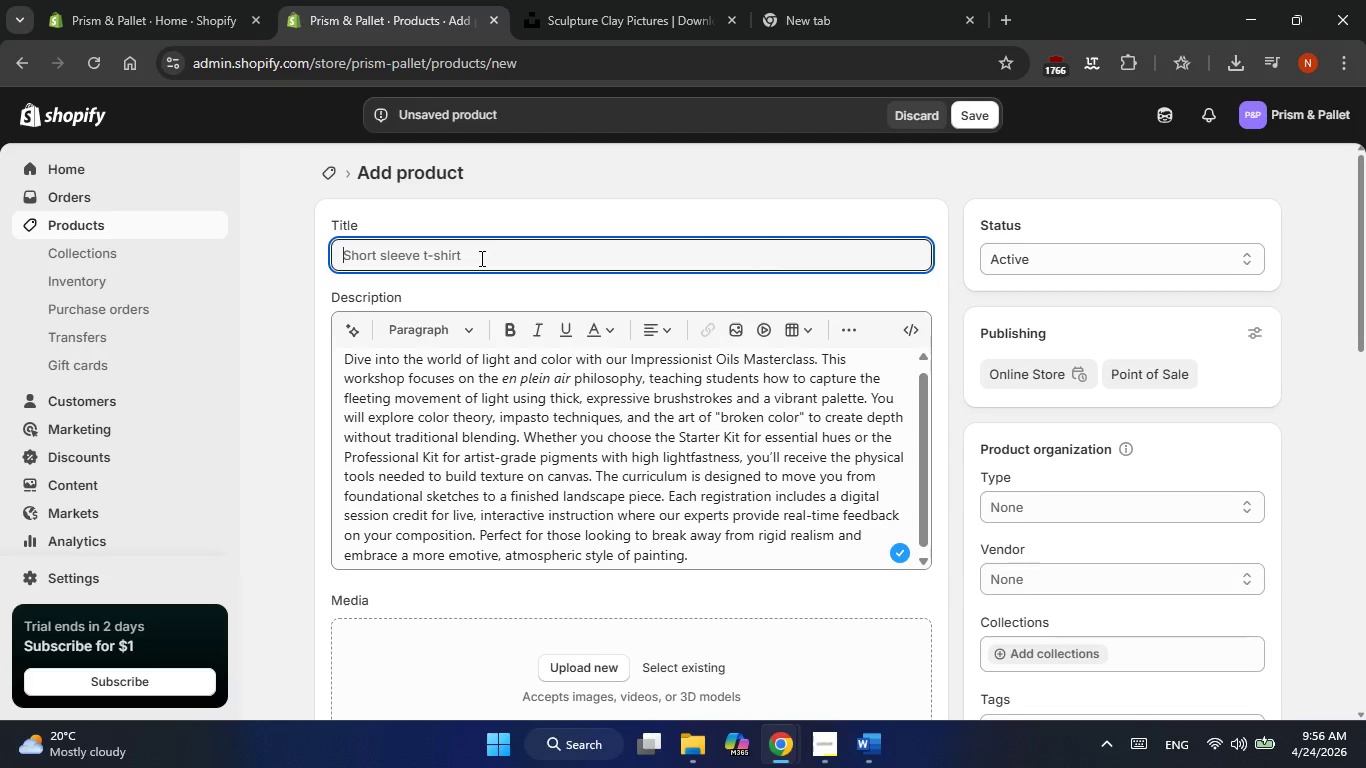 
key(Control+V)
 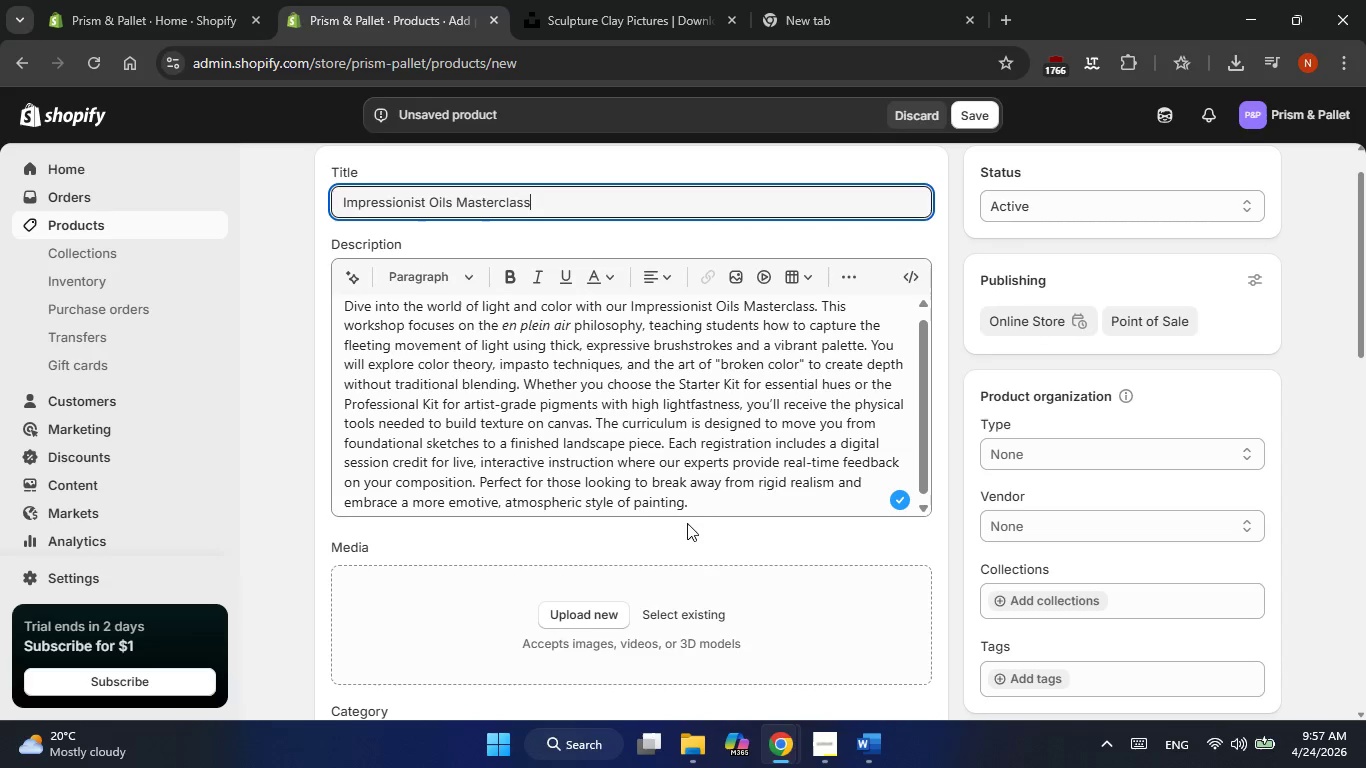 
wait(31.53)
 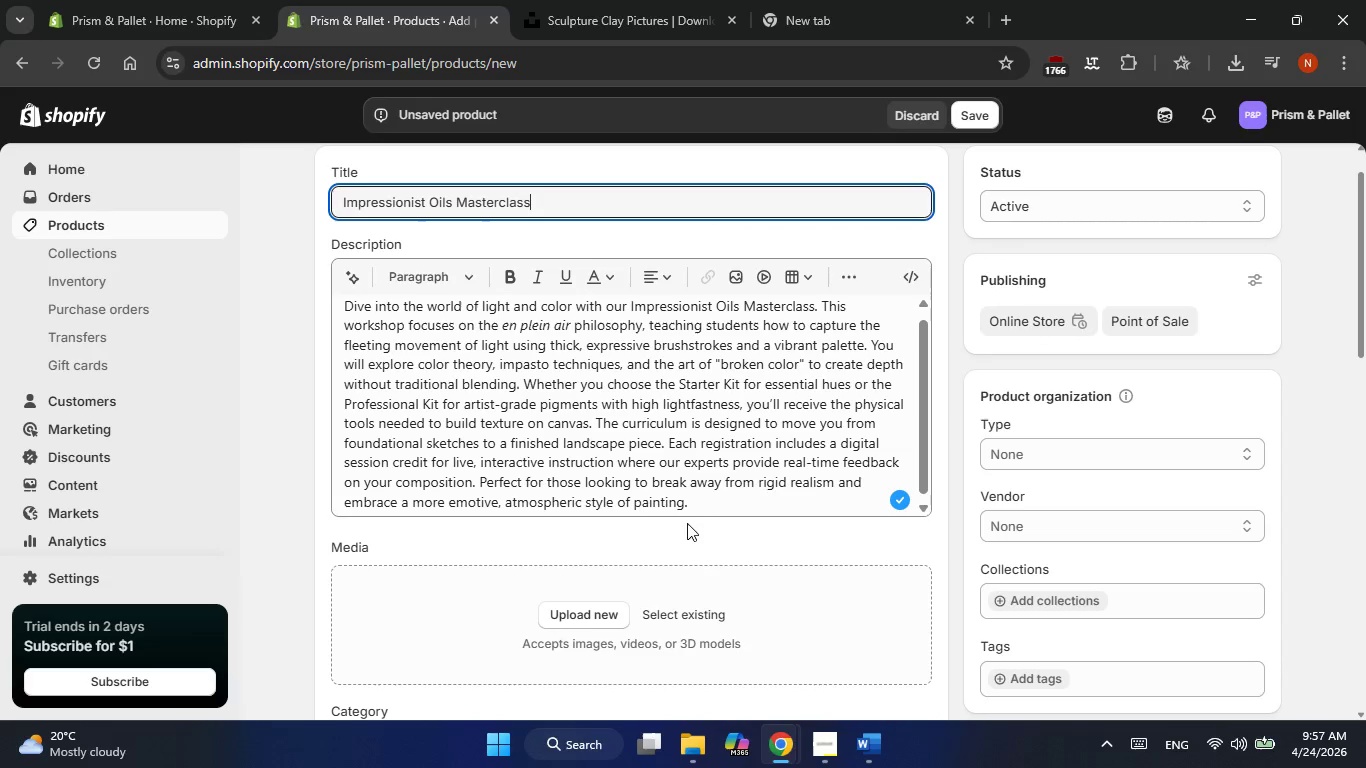 
left_click([830, 636])
 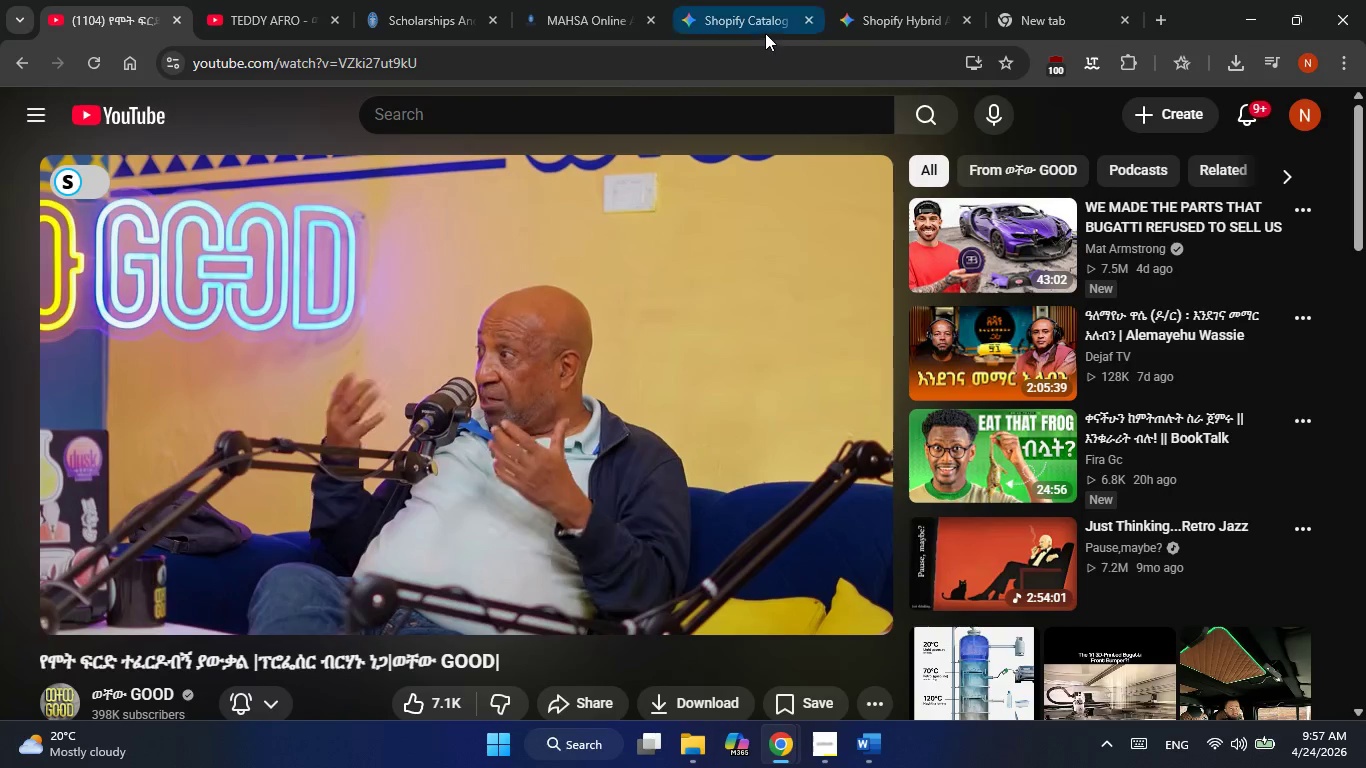 
wait(7.0)
 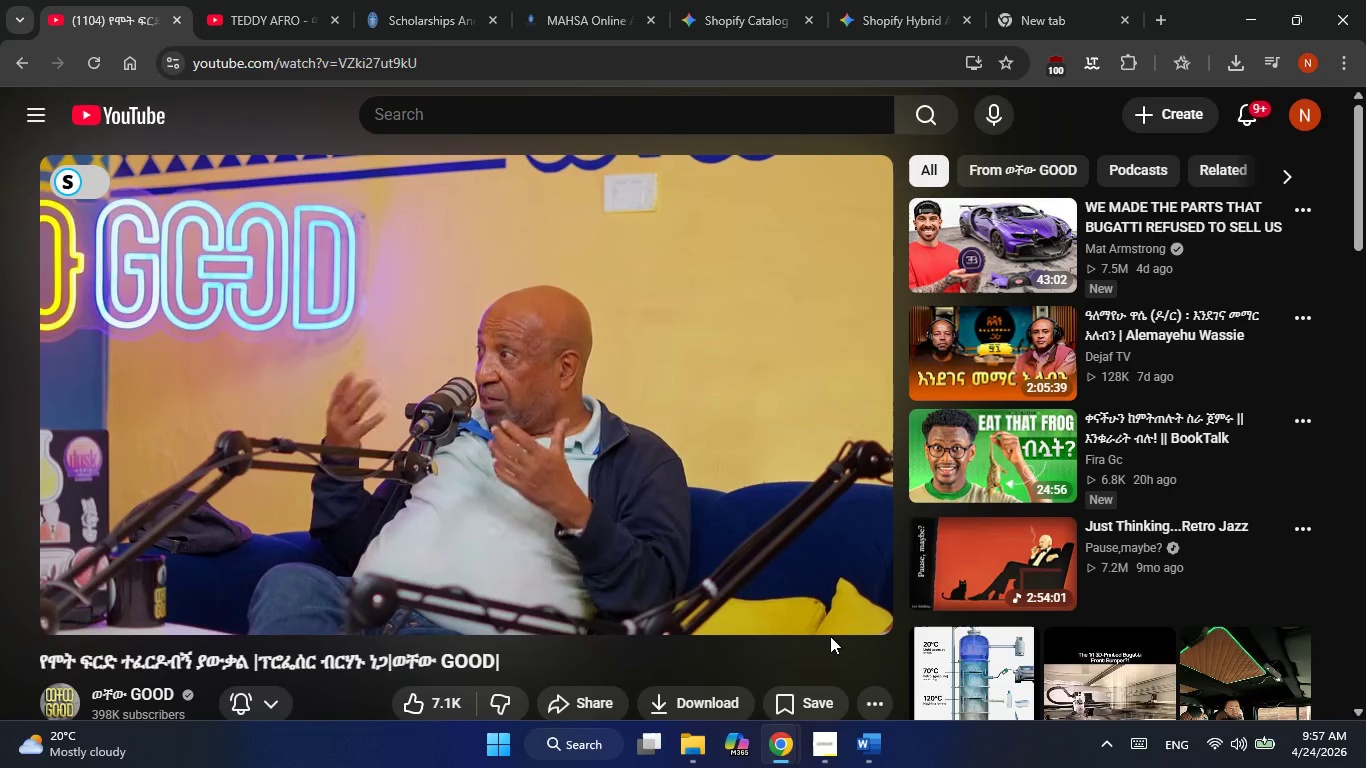 
mouse_move([710, 13])
 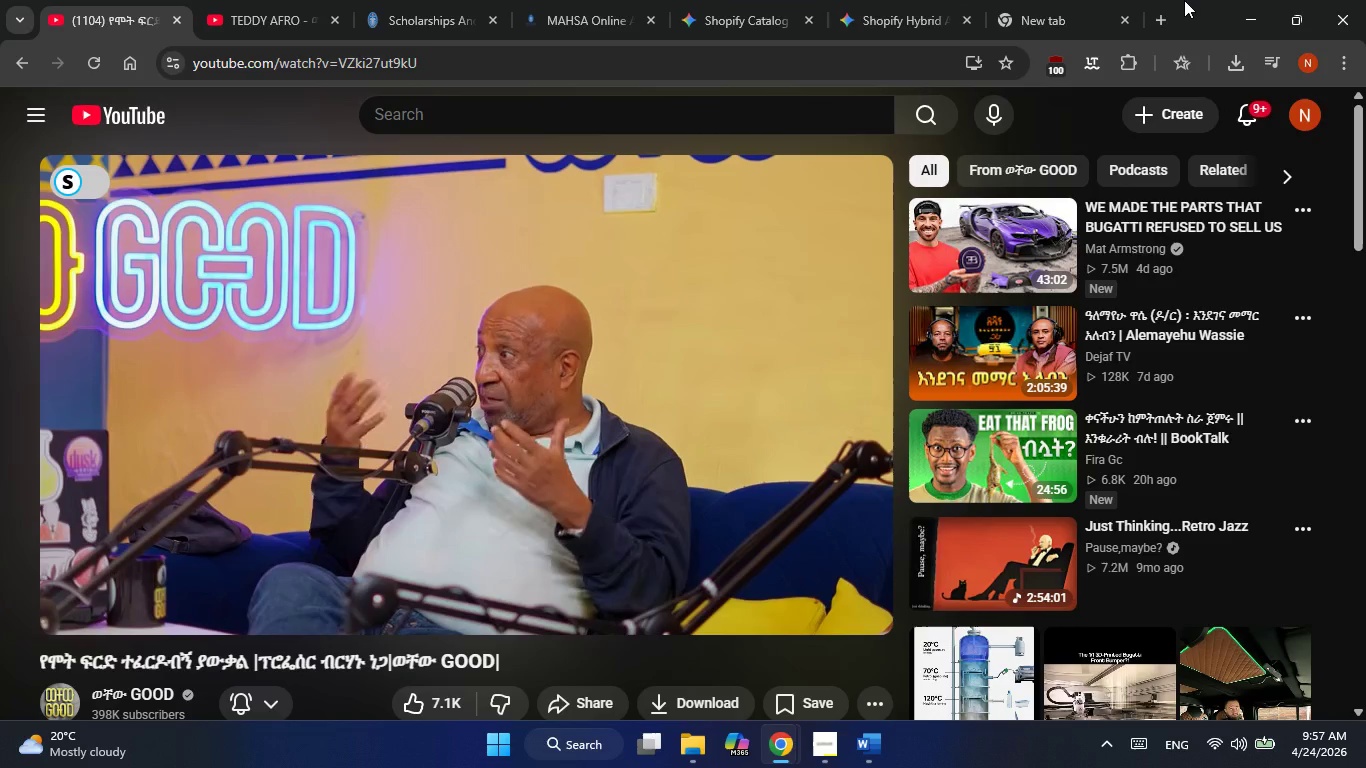 
wait(19.97)
 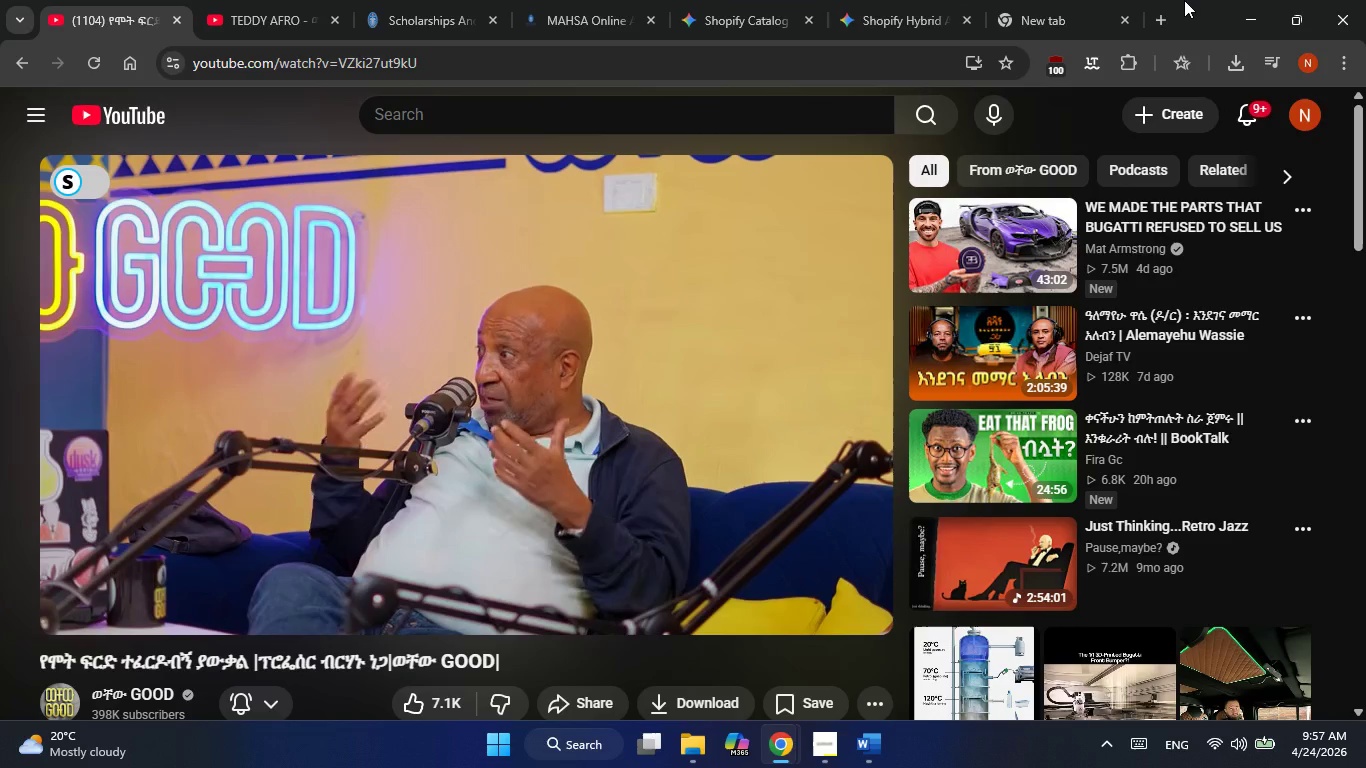 
mouse_move([835, 738])
 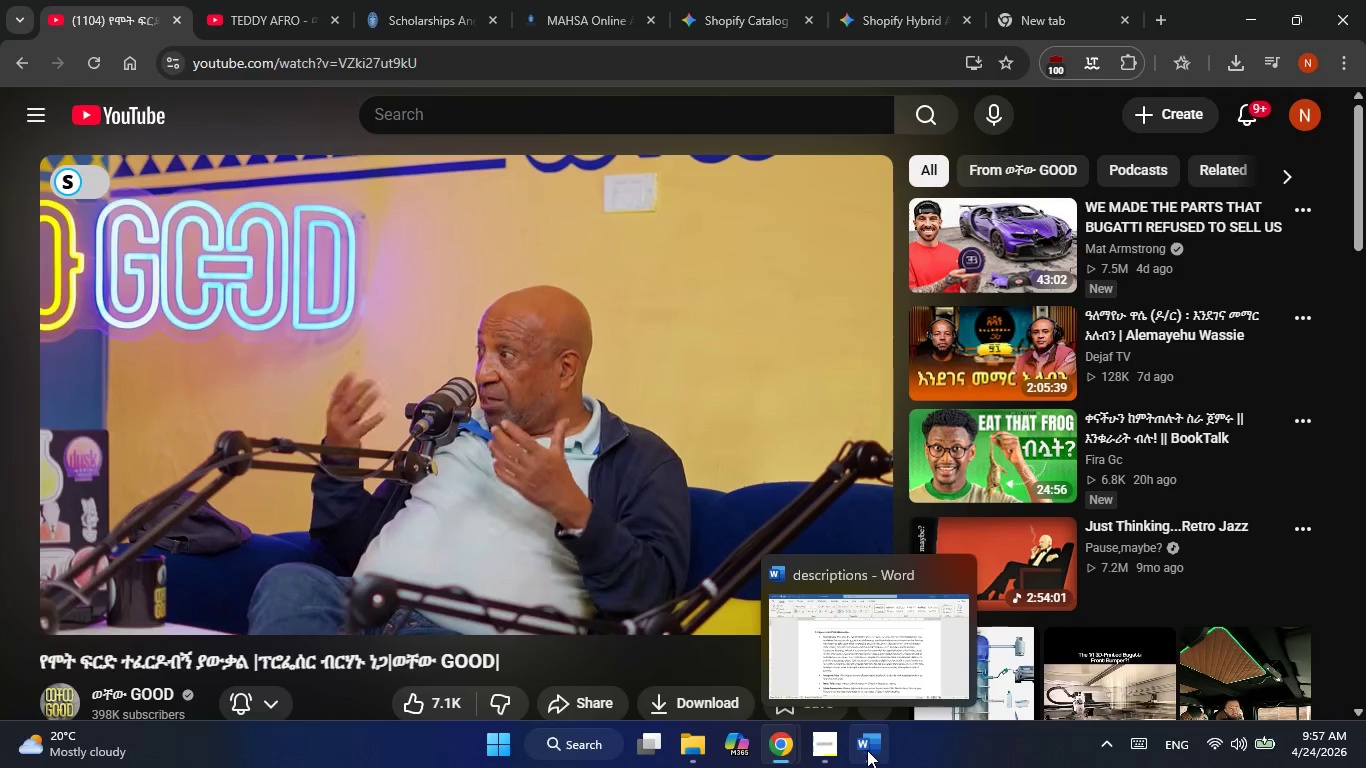 
wait(8.22)
 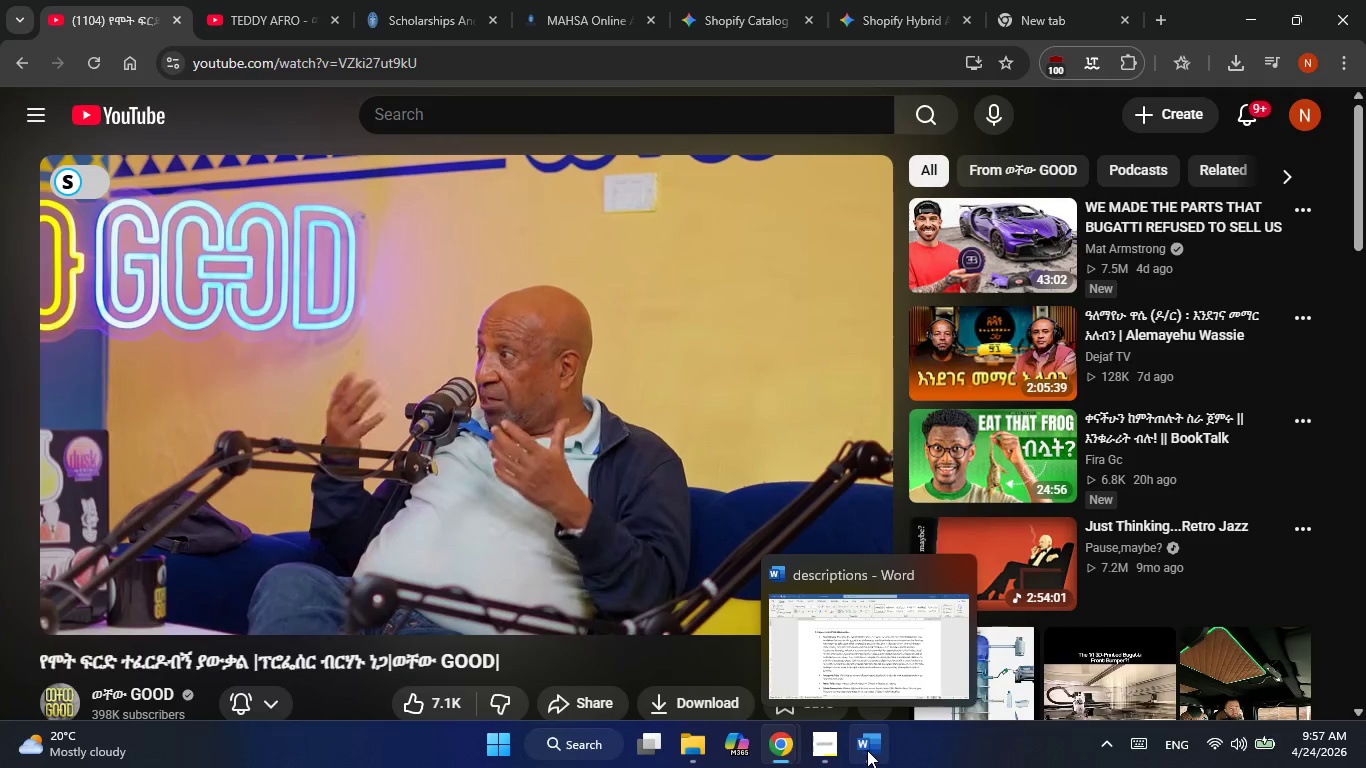 
left_click([1243, 13])
 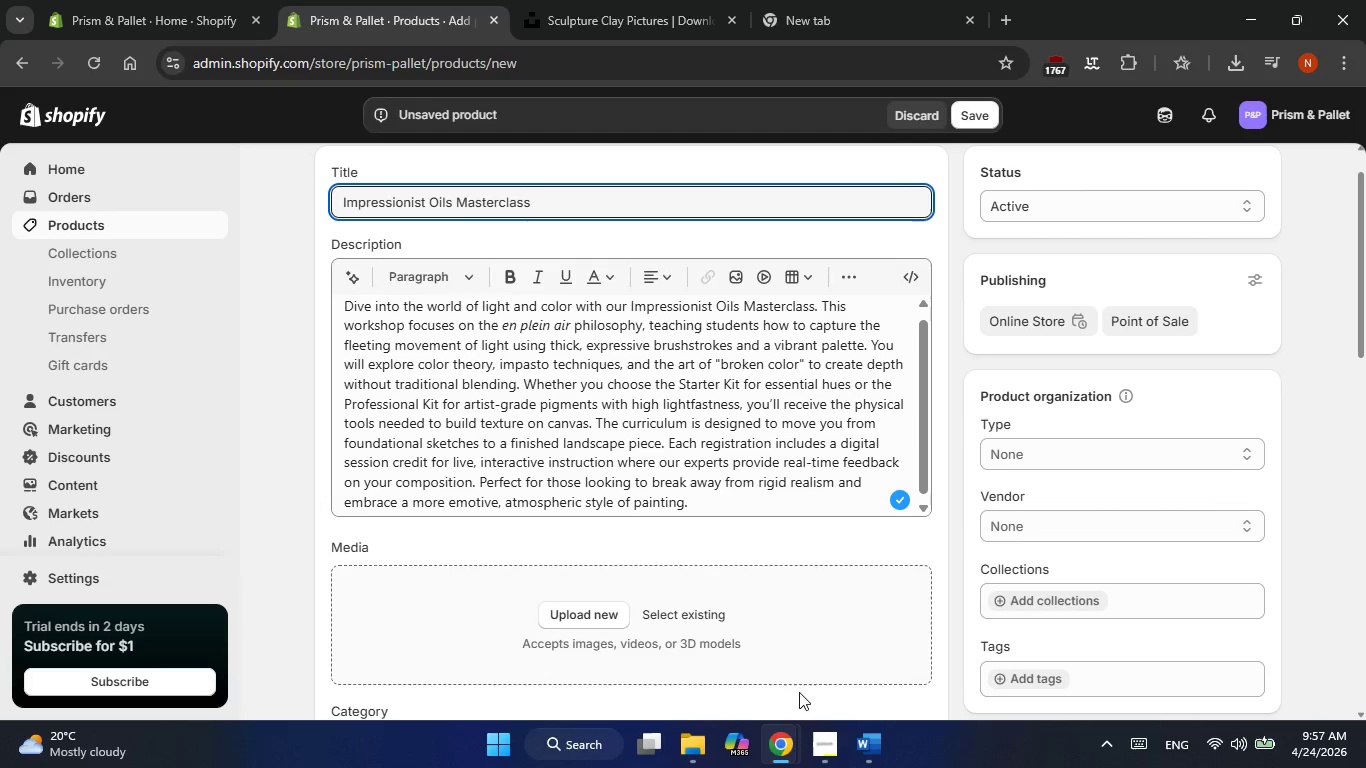 
left_click([831, 745])